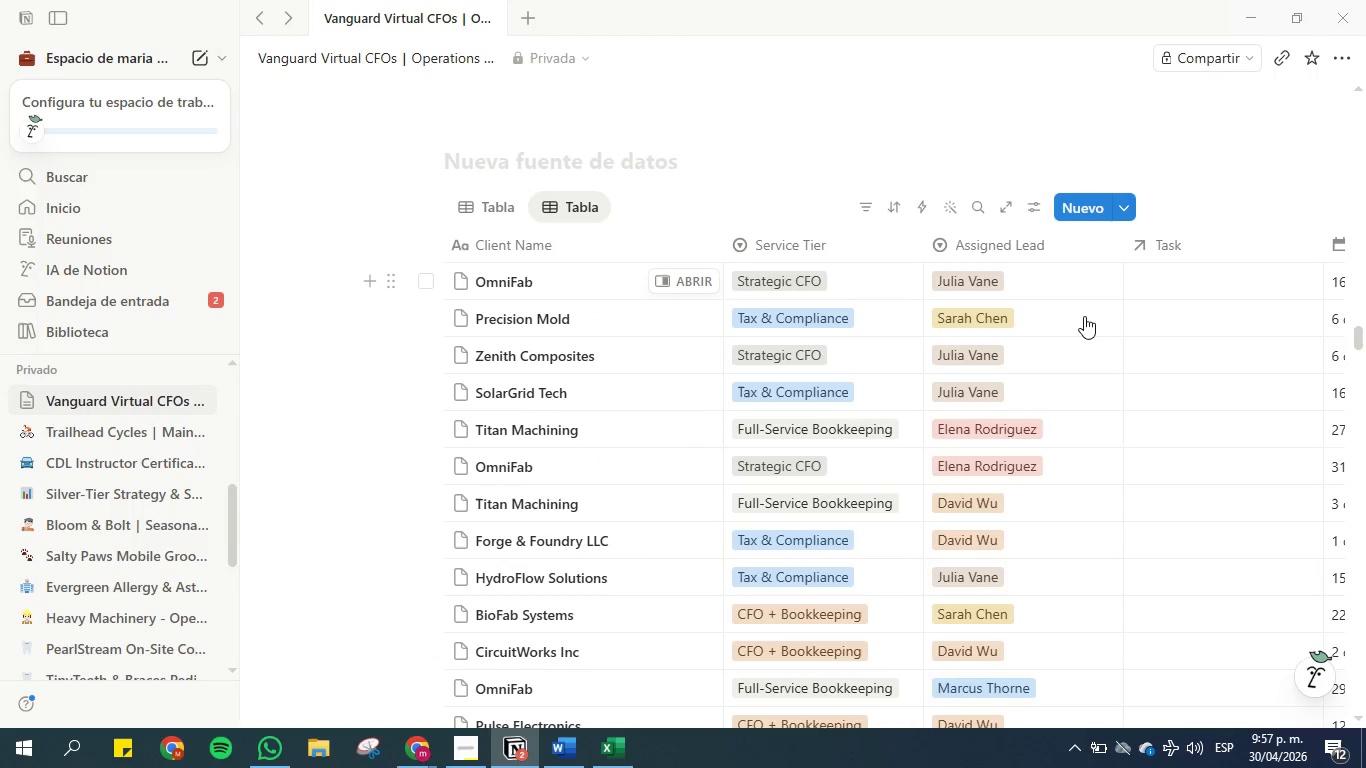 
triple_click([1081, 316])
 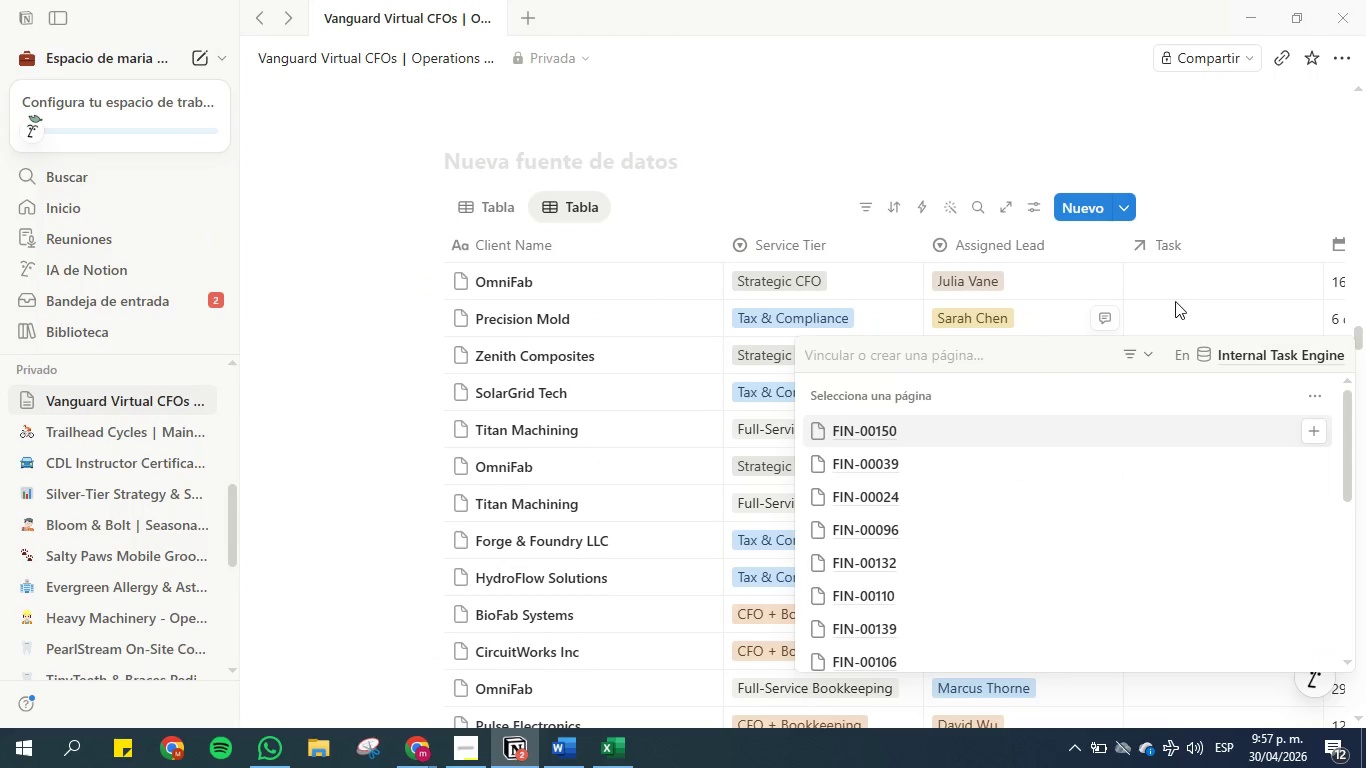 
left_click([1178, 277])
 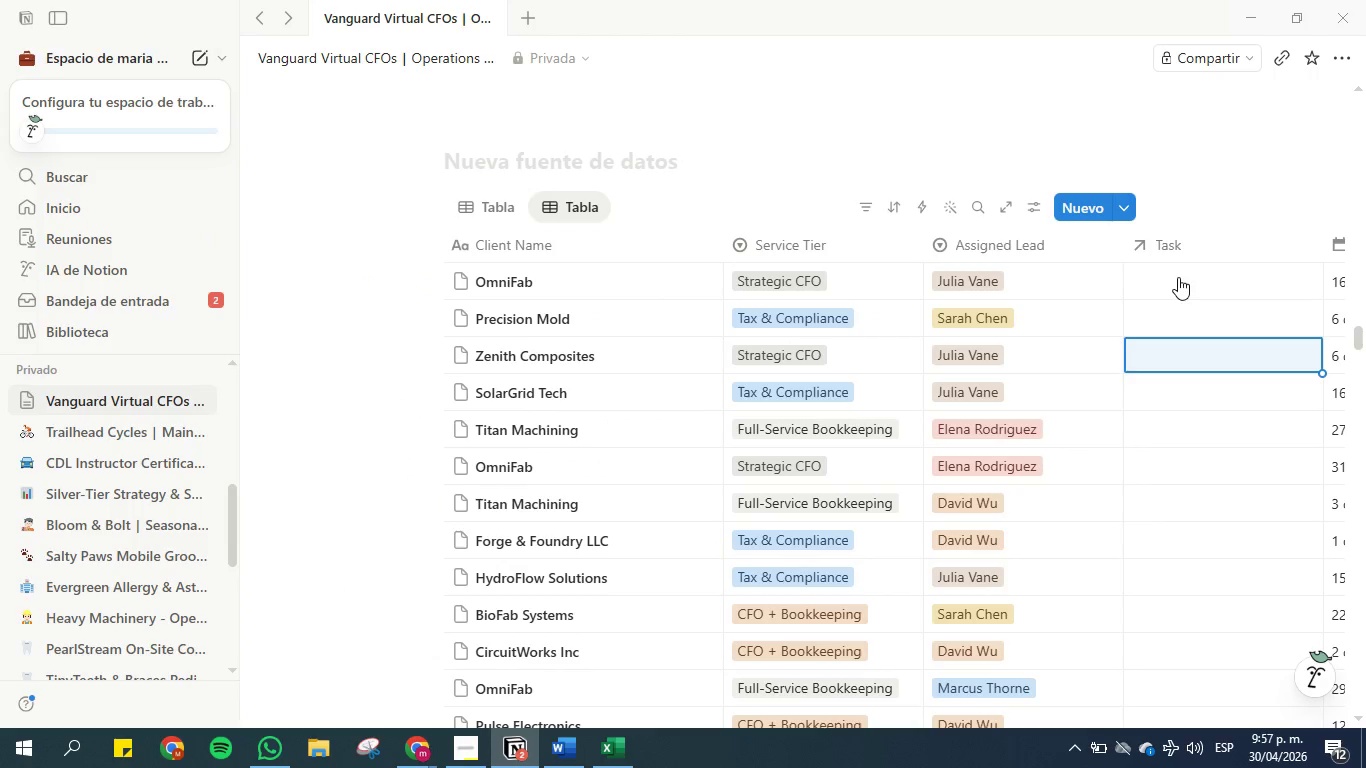 
left_click([1183, 279])
 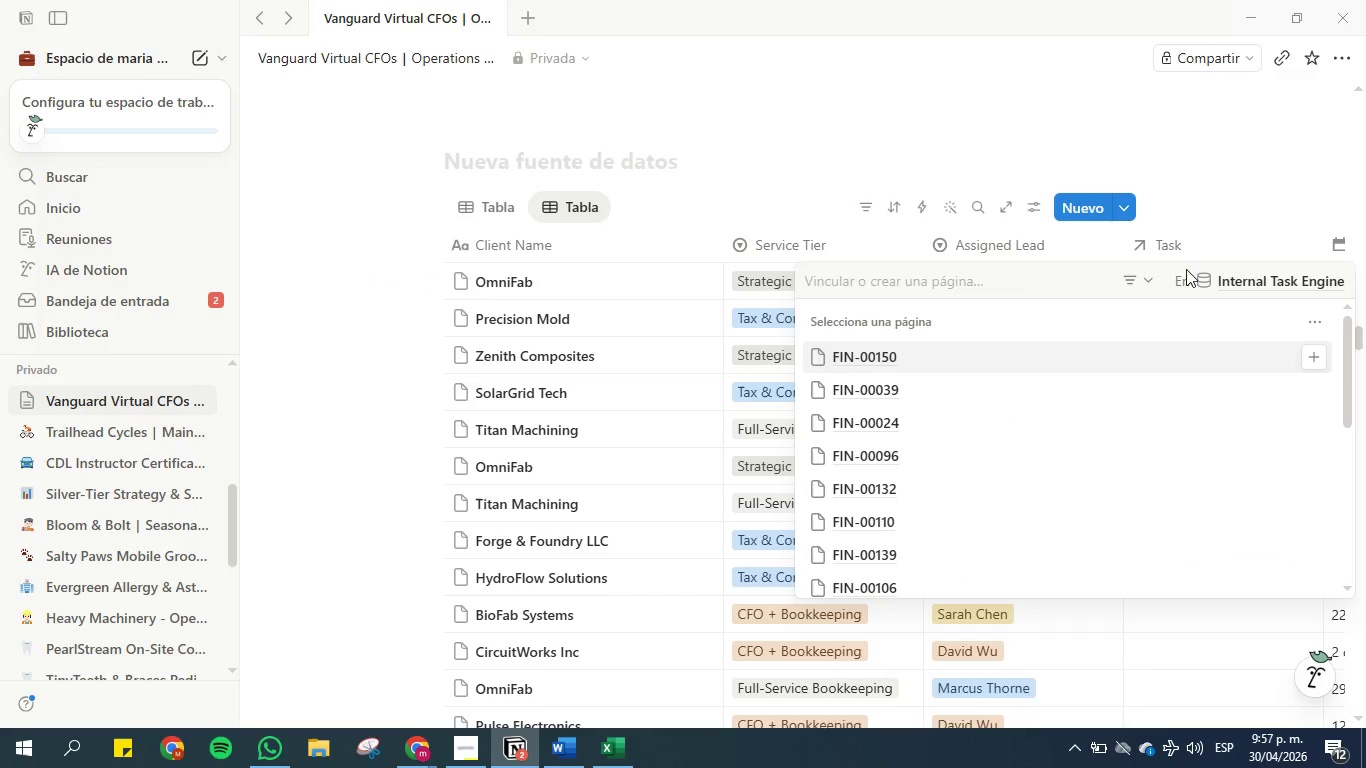 
left_click([1189, 155])
 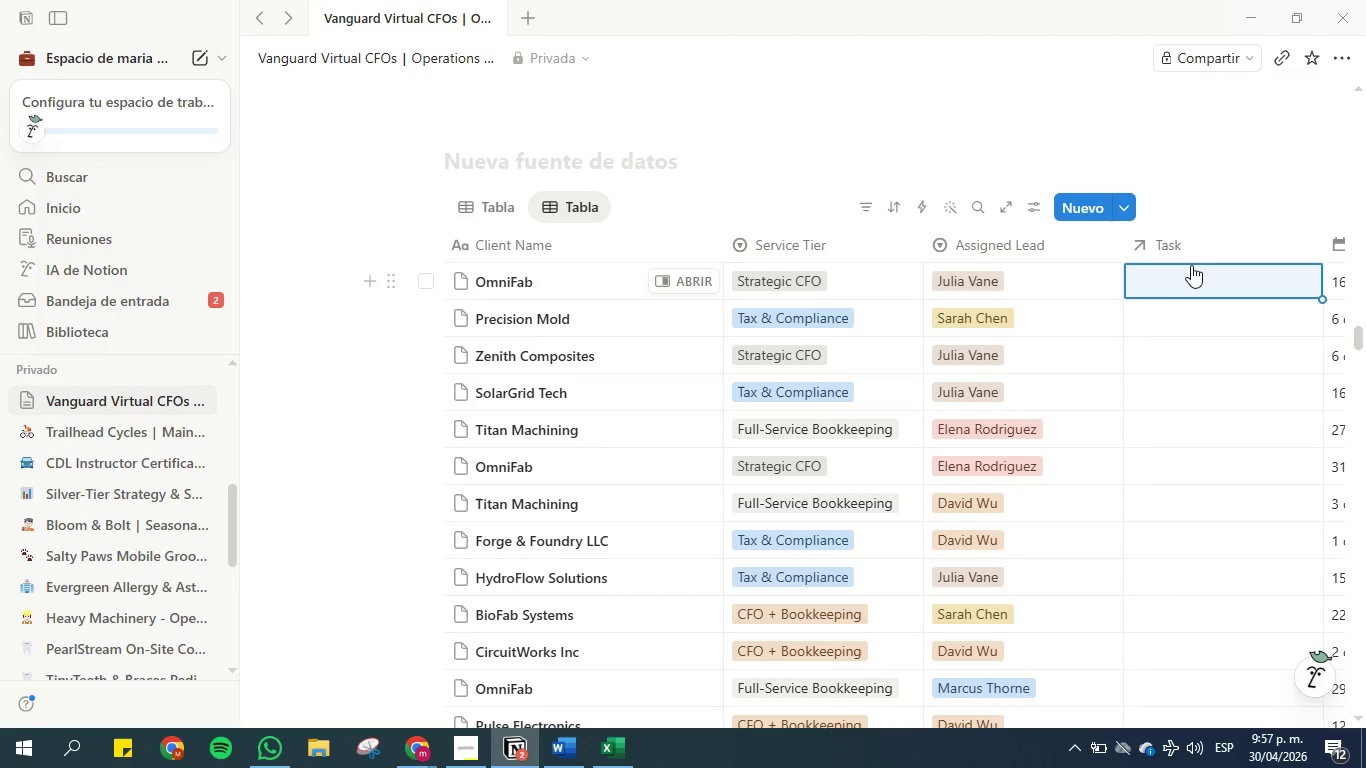 
key(Control+V)
 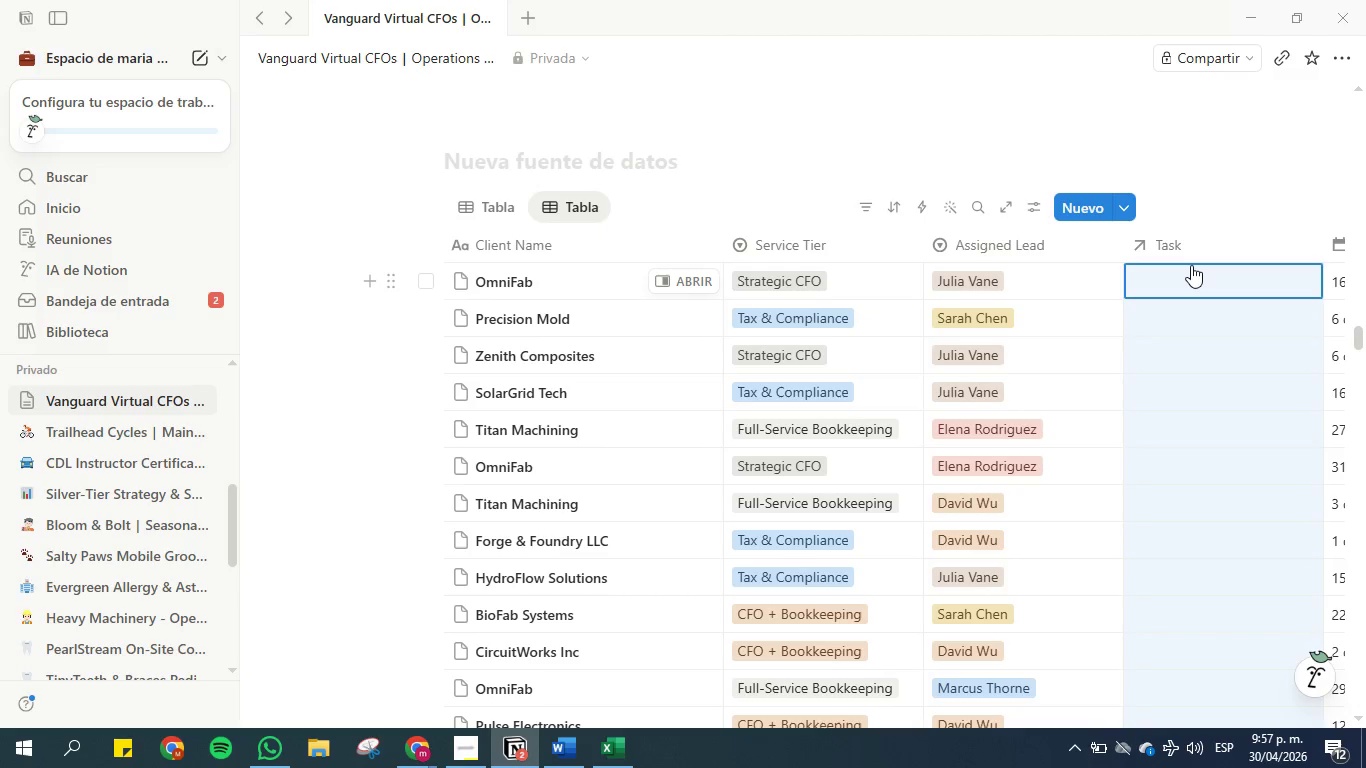 
scroll: coordinate [1192, 296], scroll_direction: down, amount: 2.0
 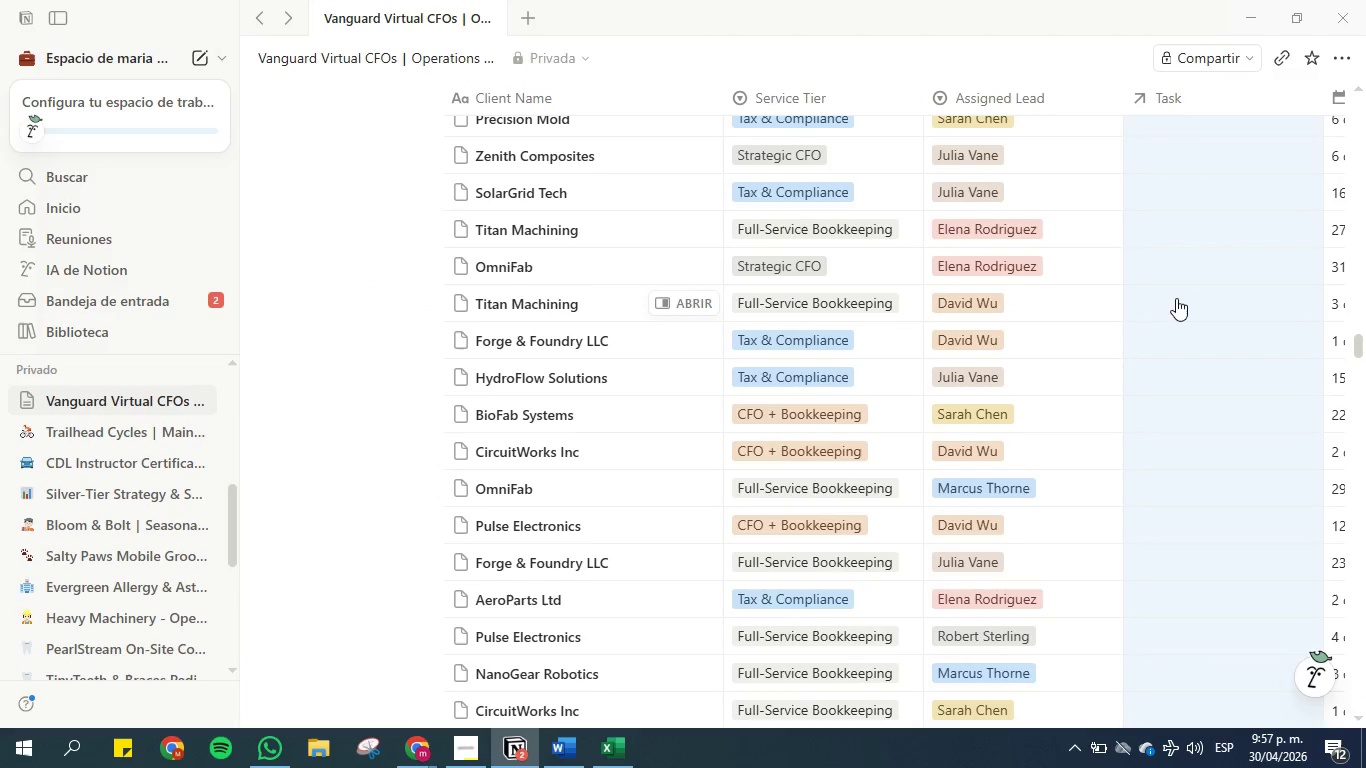 
scroll: coordinate [1175, 297], scroll_direction: up, amount: 1.0
 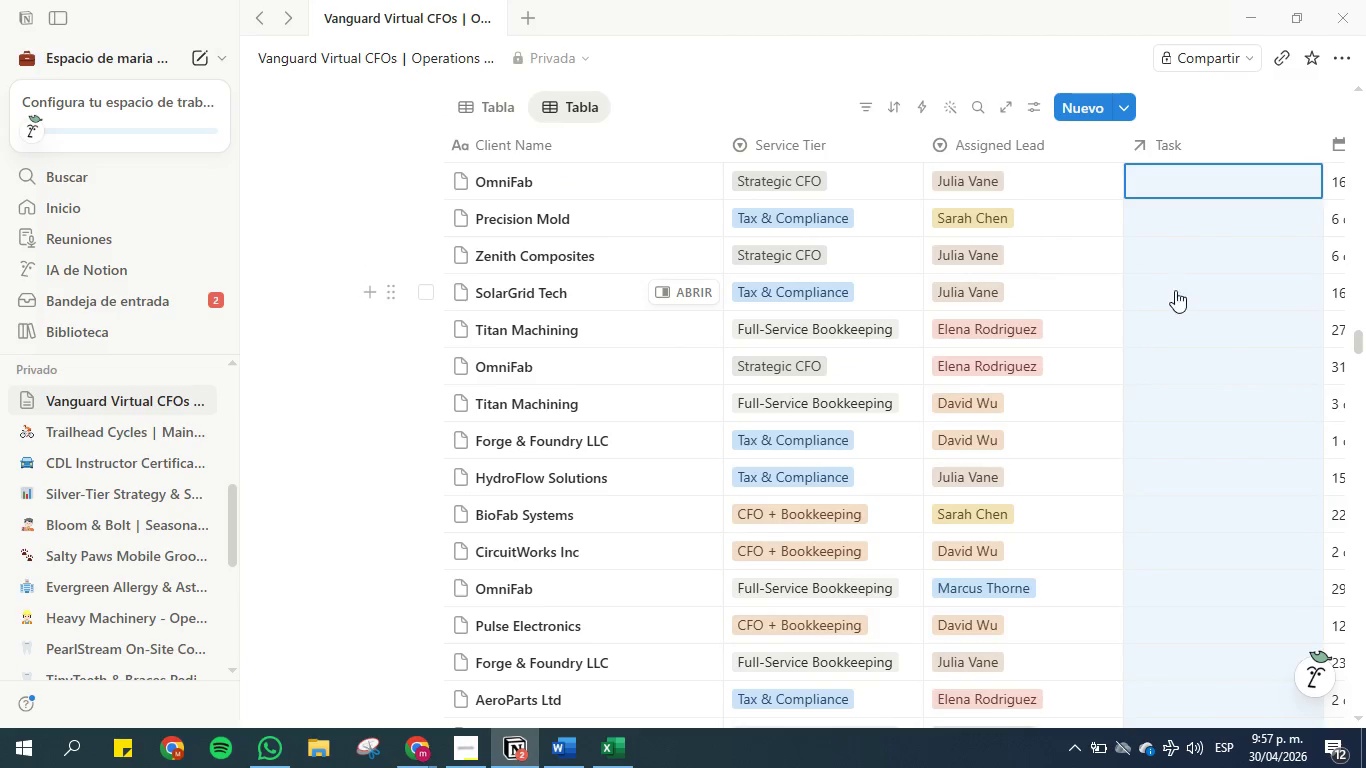 
scroll: coordinate [1132, 371], scroll_direction: down, amount: 3.0
 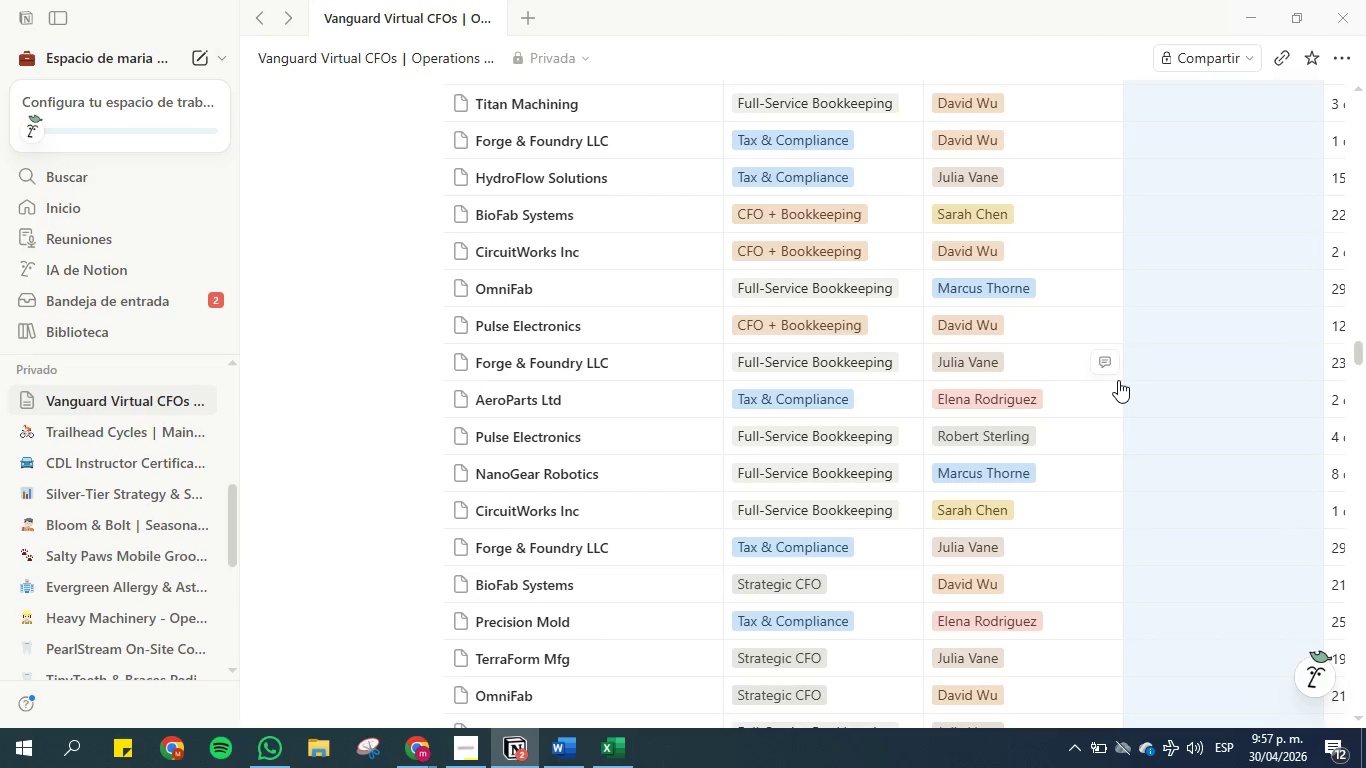 
scroll: coordinate [1118, 380], scroll_direction: up, amount: 3.0
 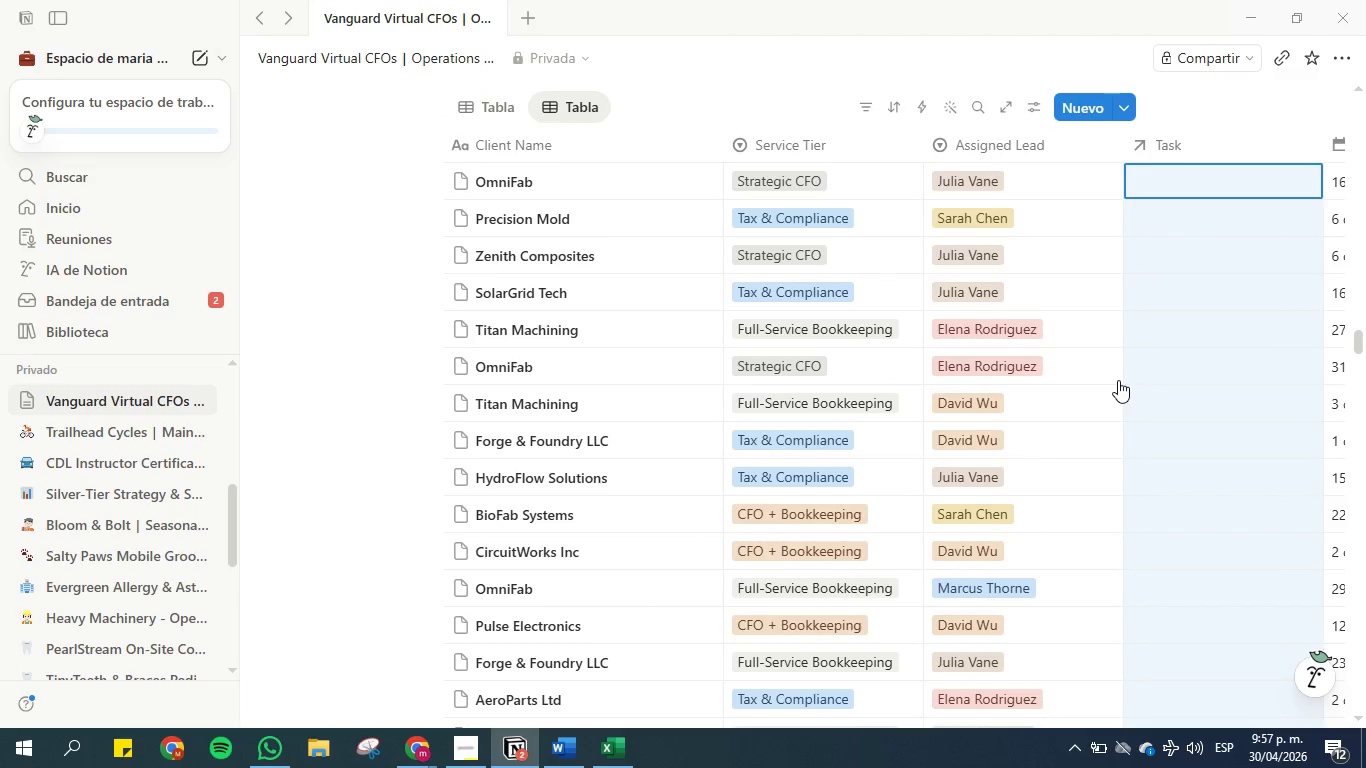 
left_click([1207, 141])
 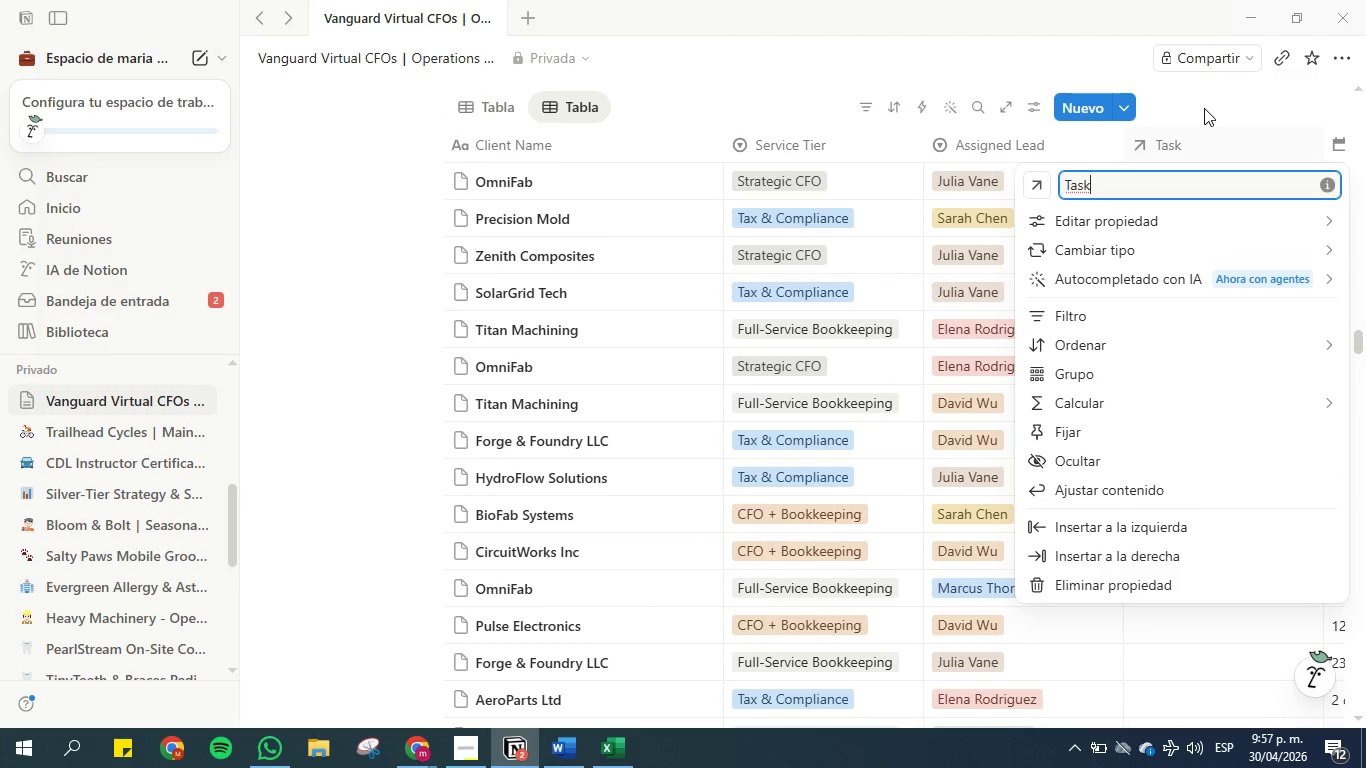 
left_click([1204, 108])
 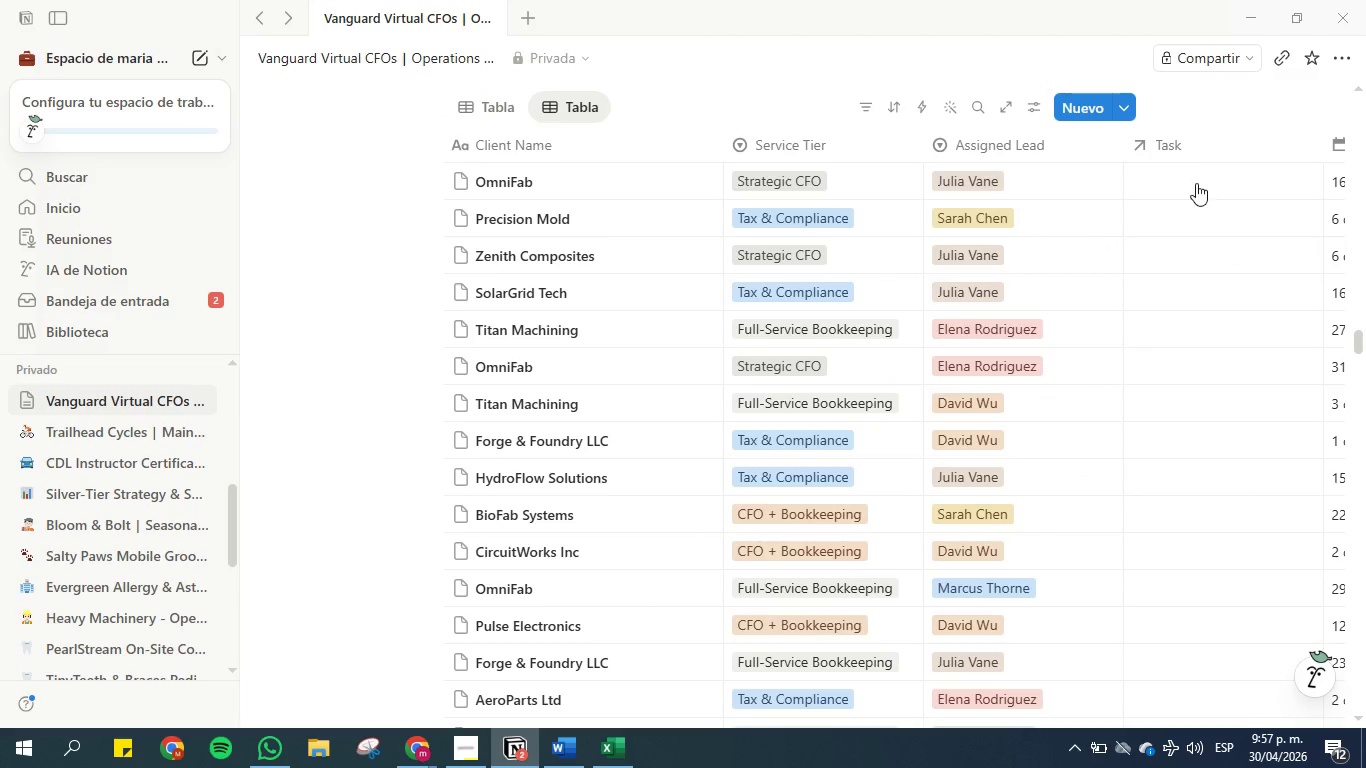 
left_click([1197, 185])
 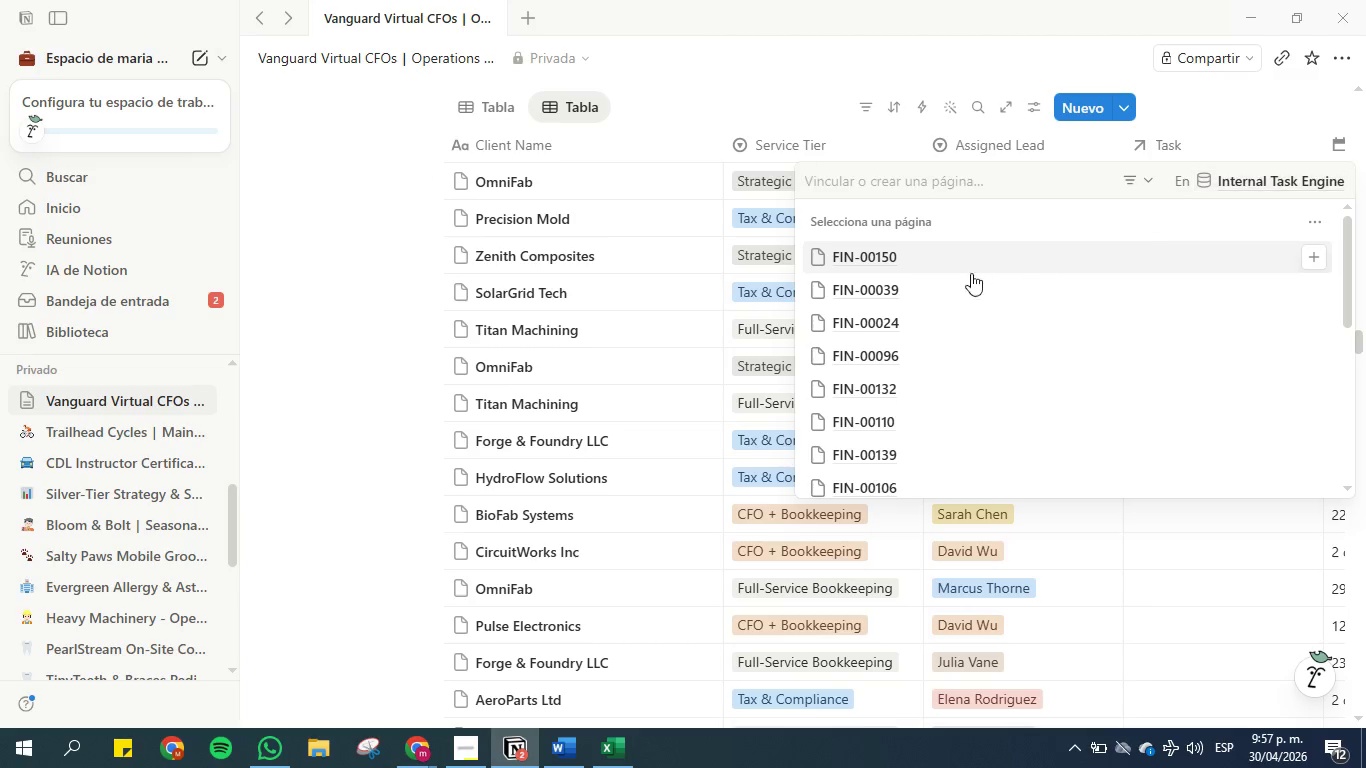 
left_click([934, 259])
 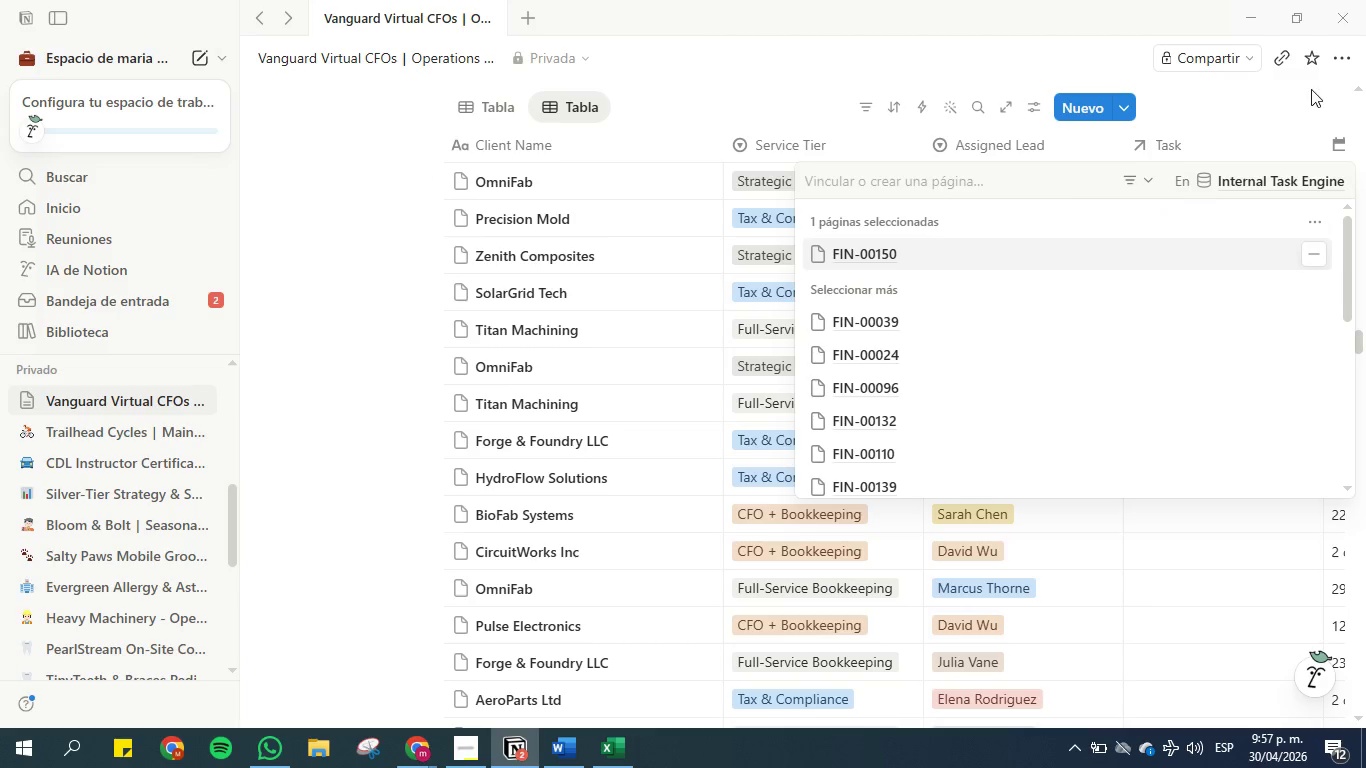 
left_click([1240, 100])
 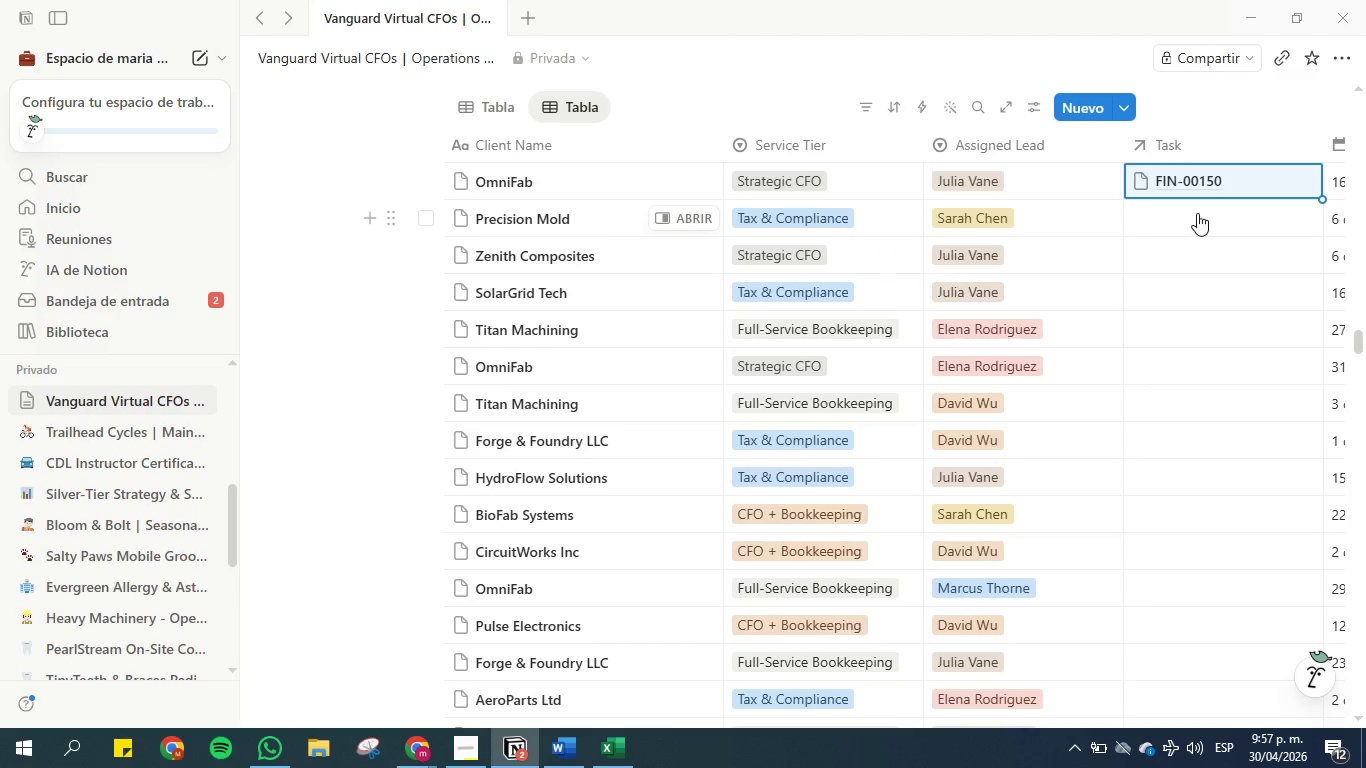 
scroll: coordinate [822, 242], scroll_direction: up, amount: 62.0
 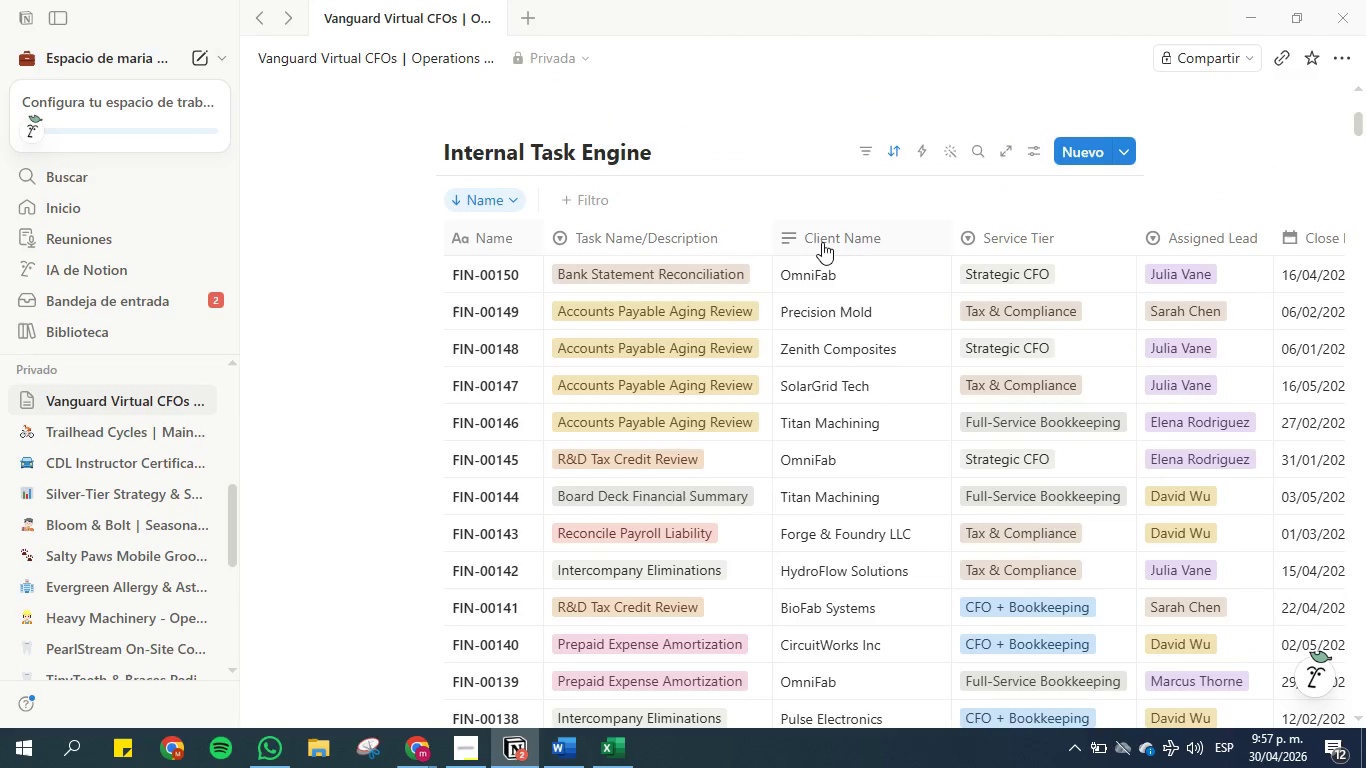 
scroll: coordinate [822, 242], scroll_direction: down, amount: 57.0
 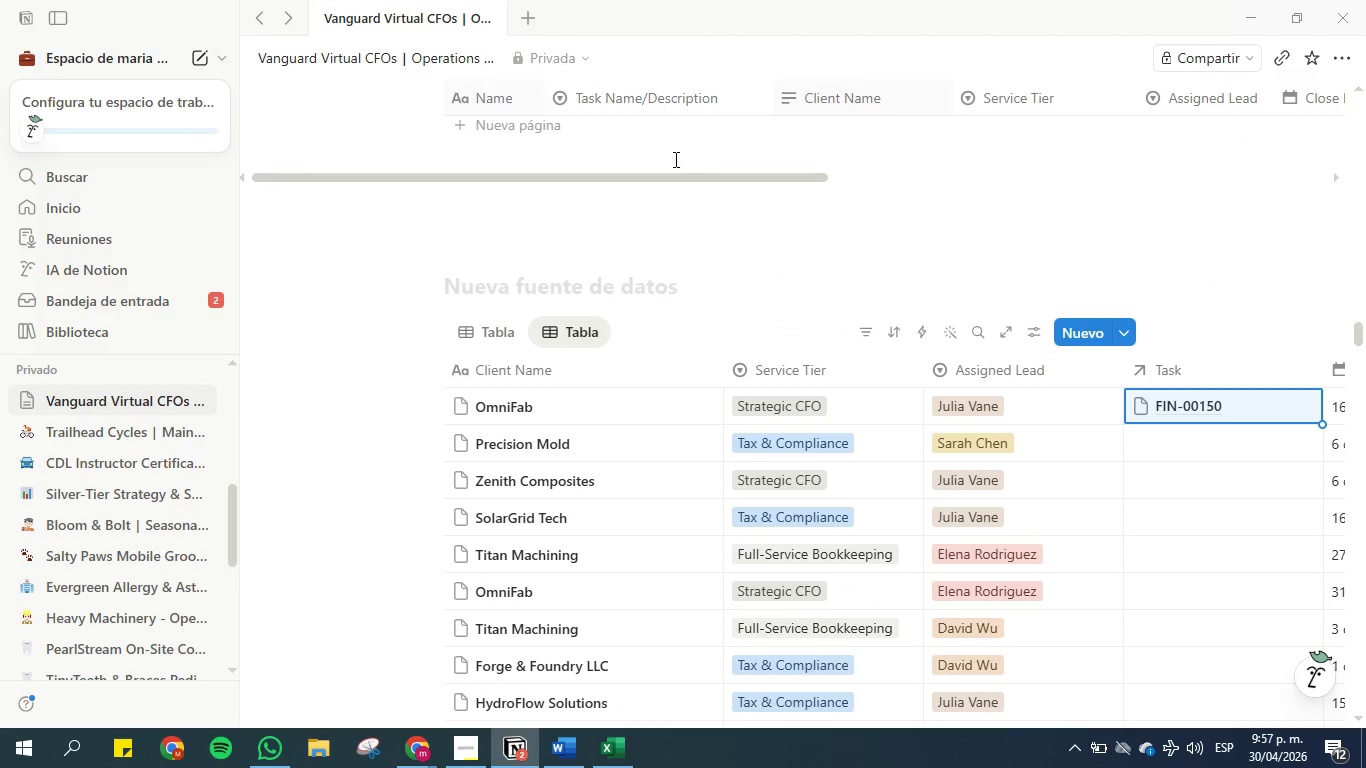 
left_click([499, 326])
 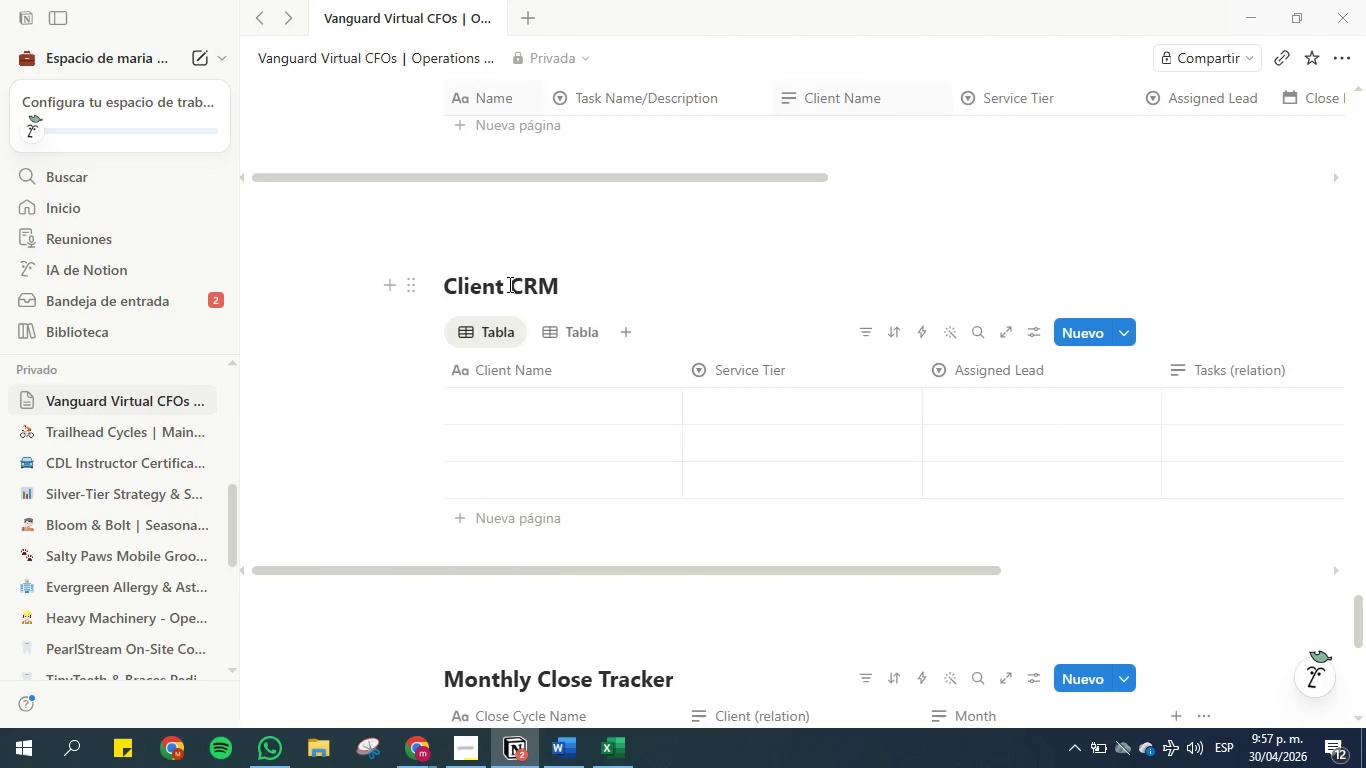 
double_click([508, 283])
 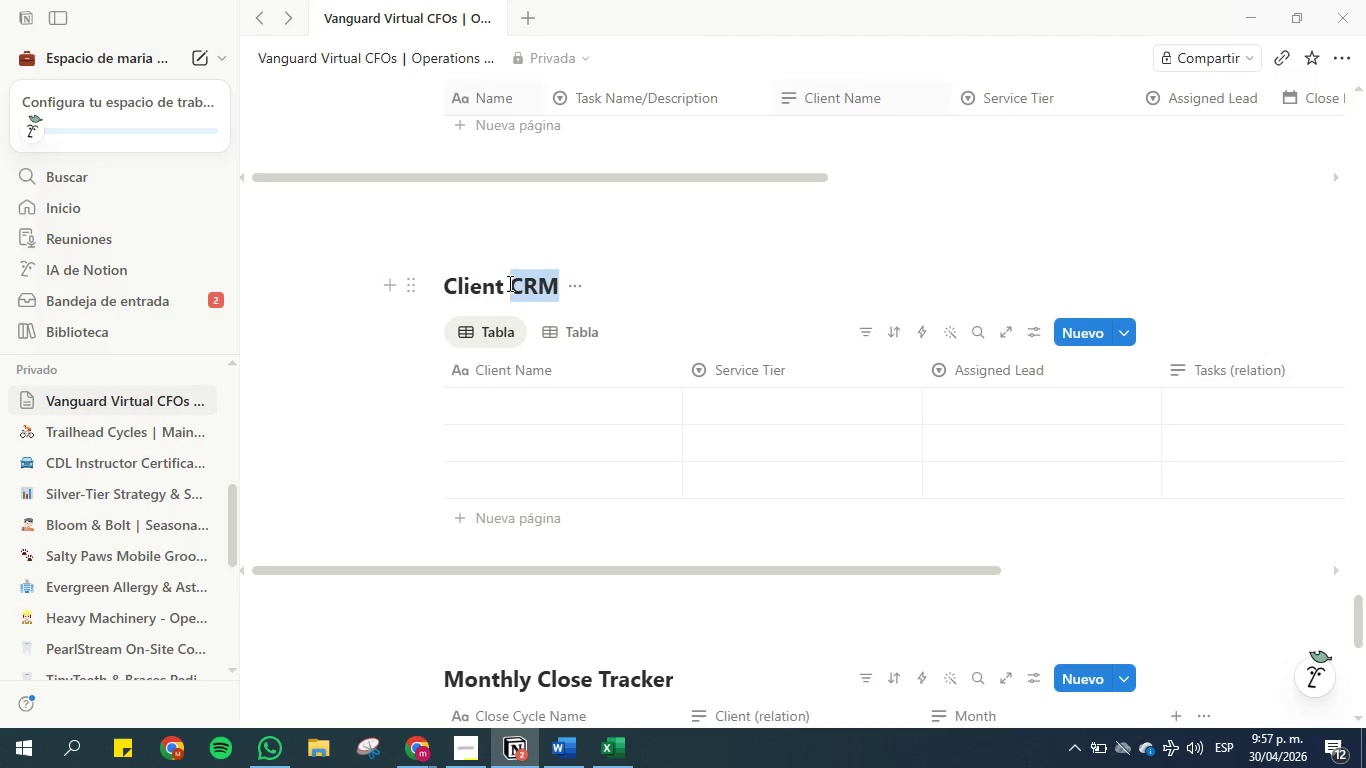 
triple_click([508, 283])
 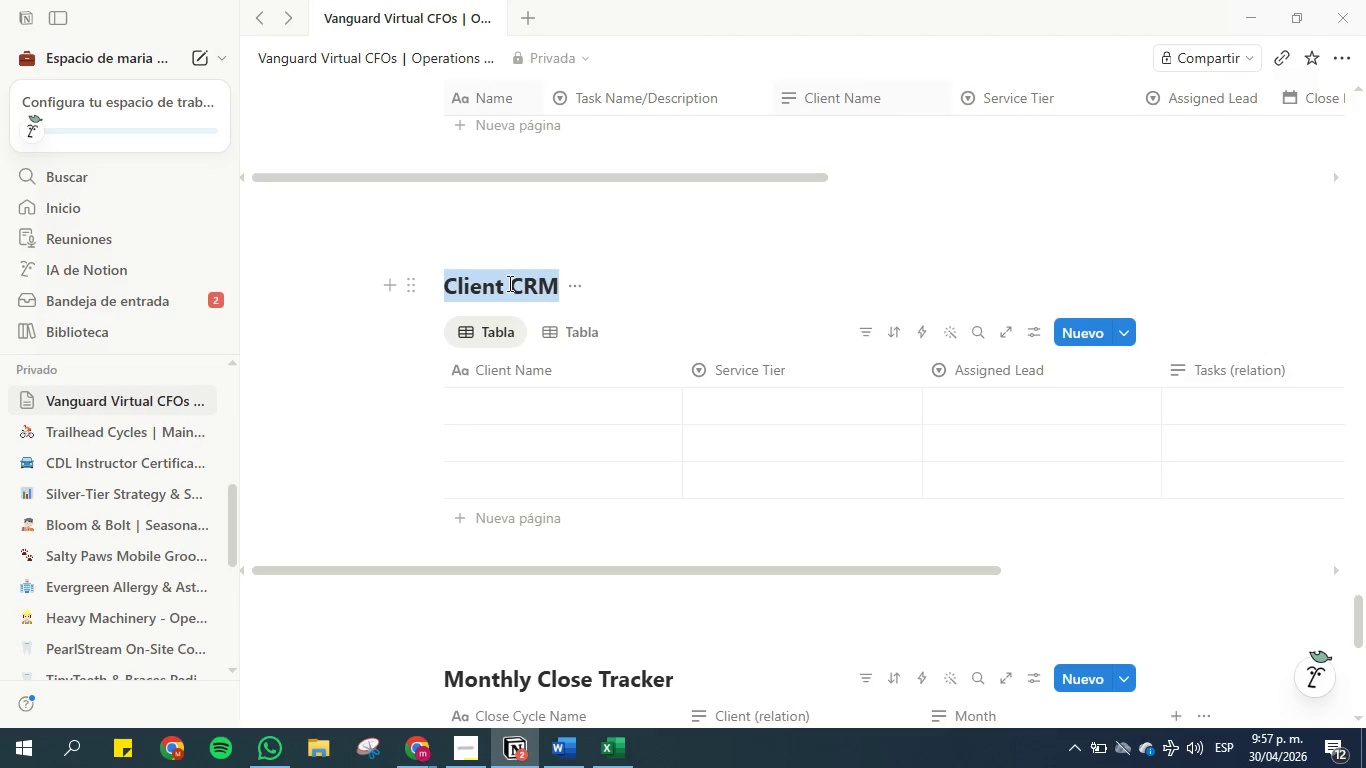 
key(Control+C)
 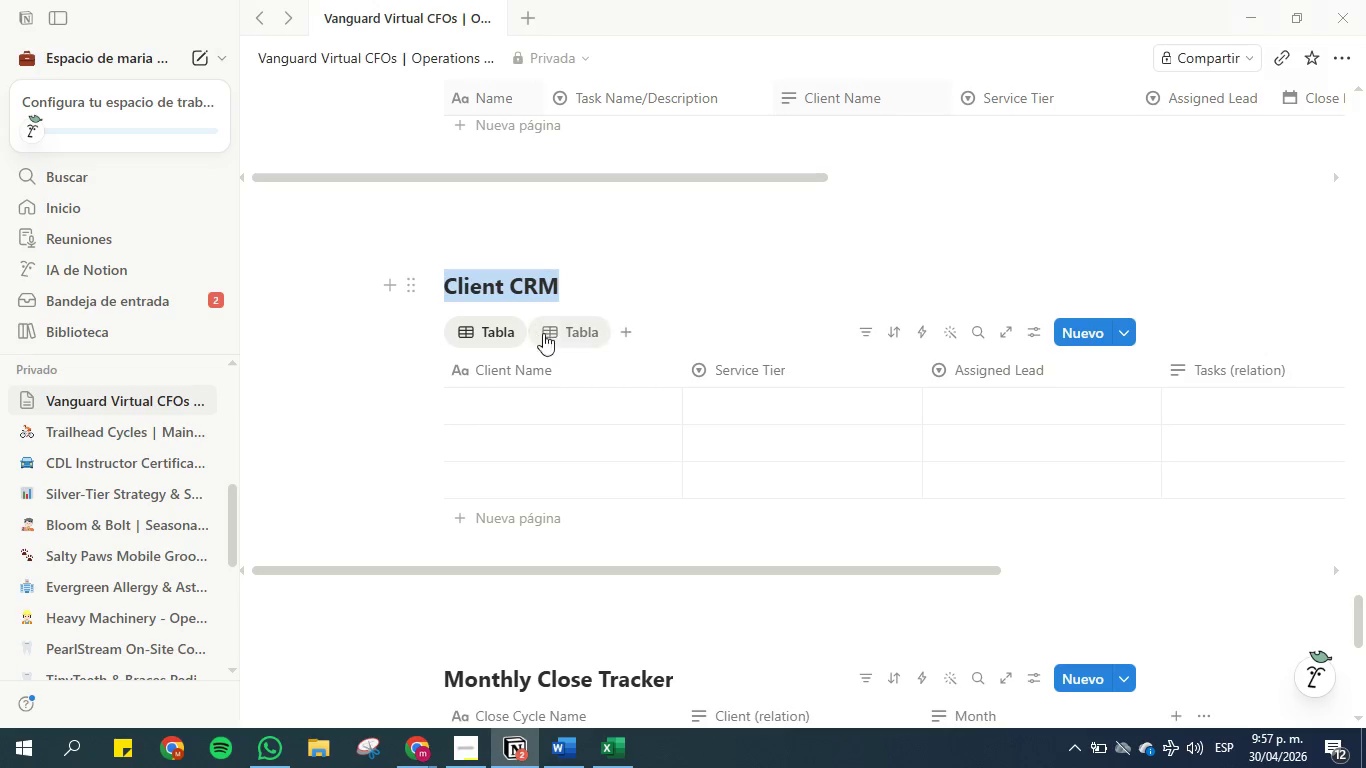 
left_click([575, 331])
 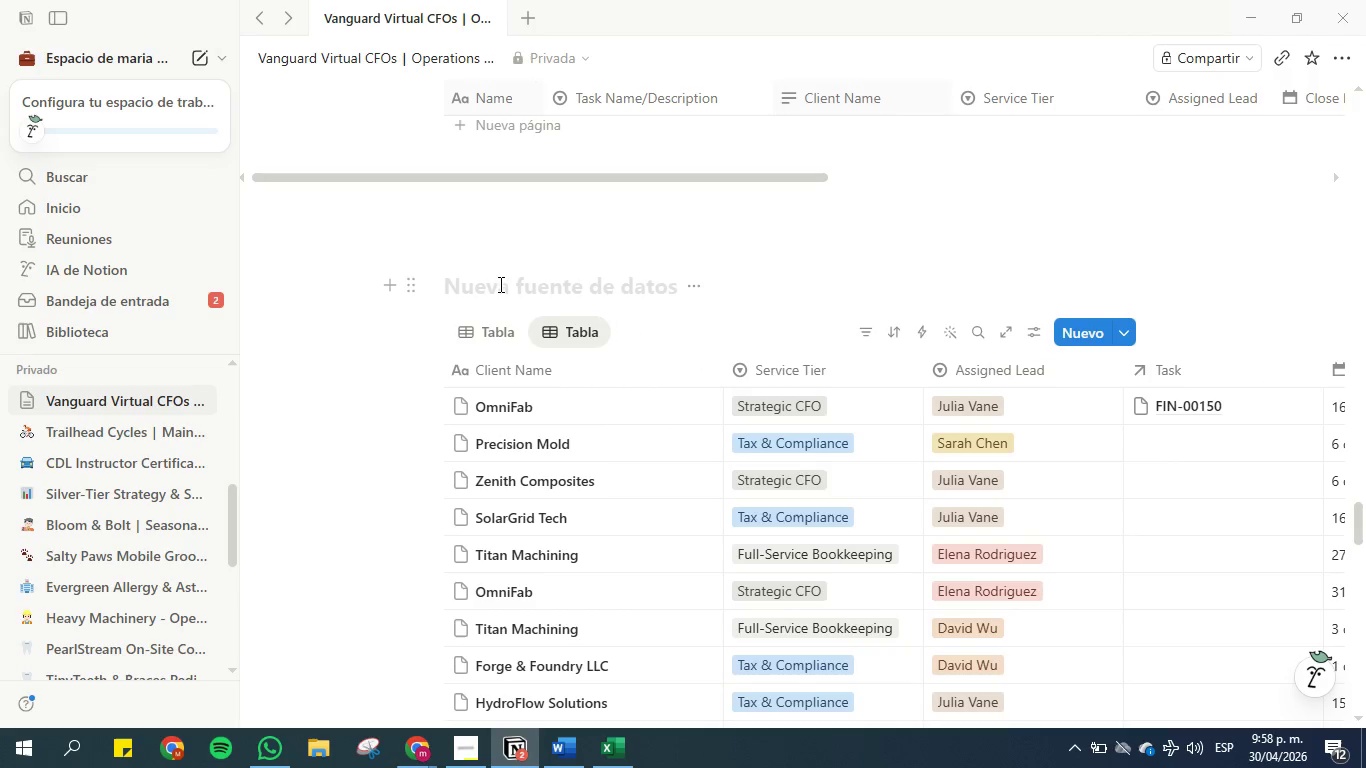 
left_click([491, 282])
 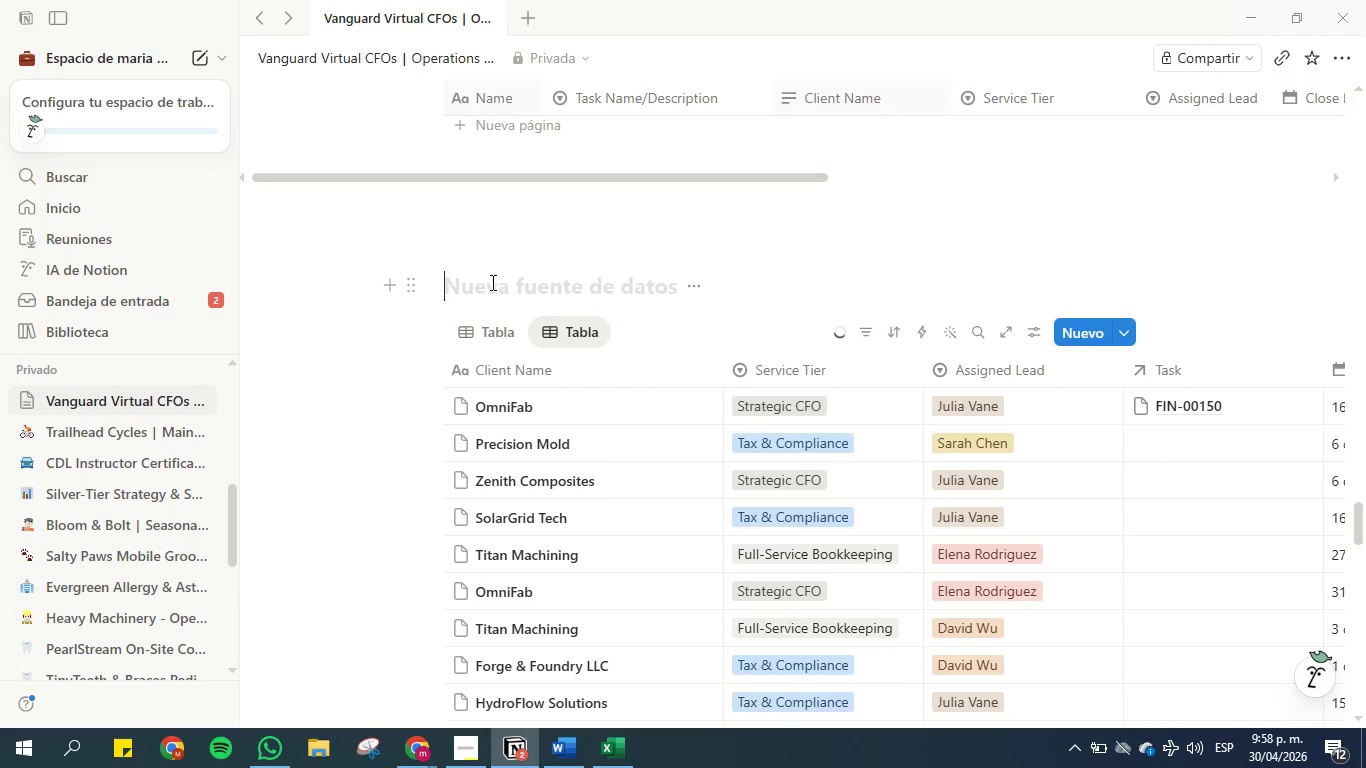 
key(Control+V)
 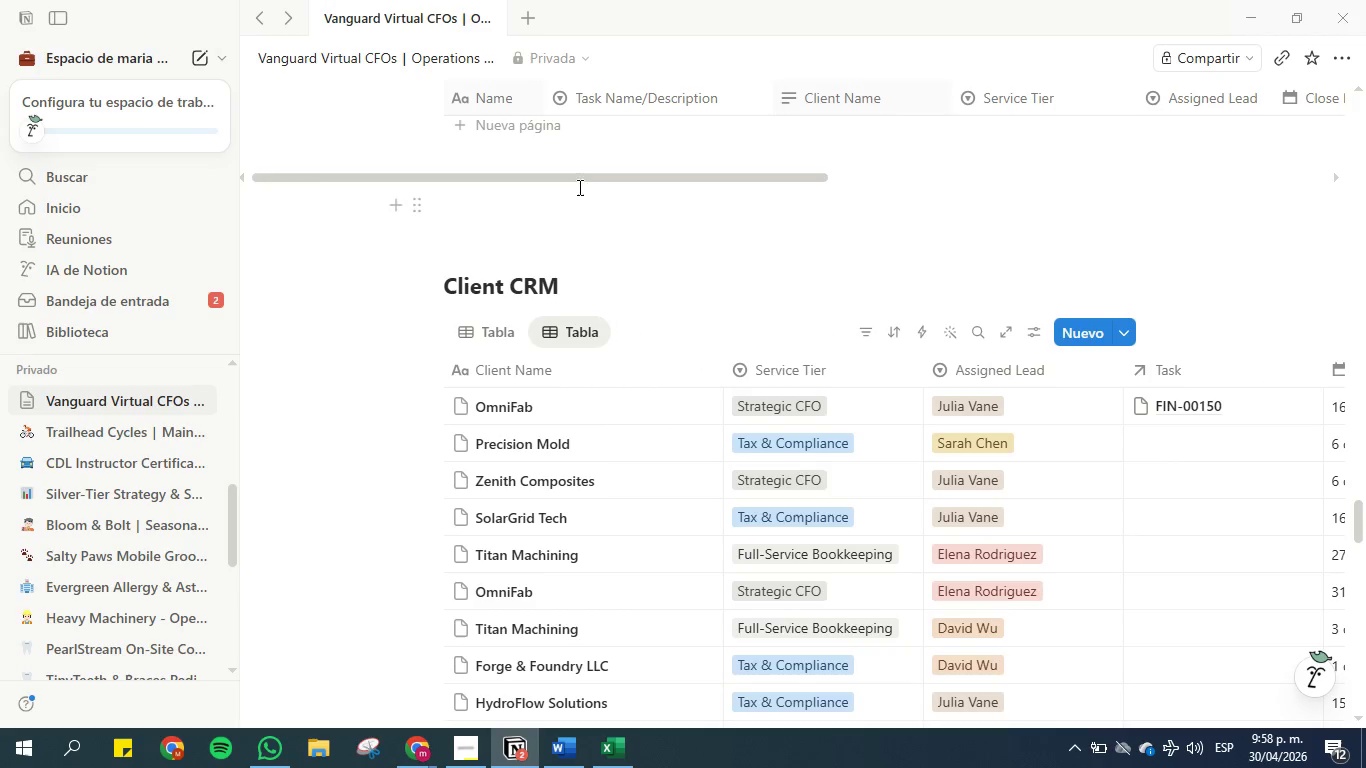 
left_click_drag(start_coordinate=[574, 178], to_coordinate=[1207, 178])
 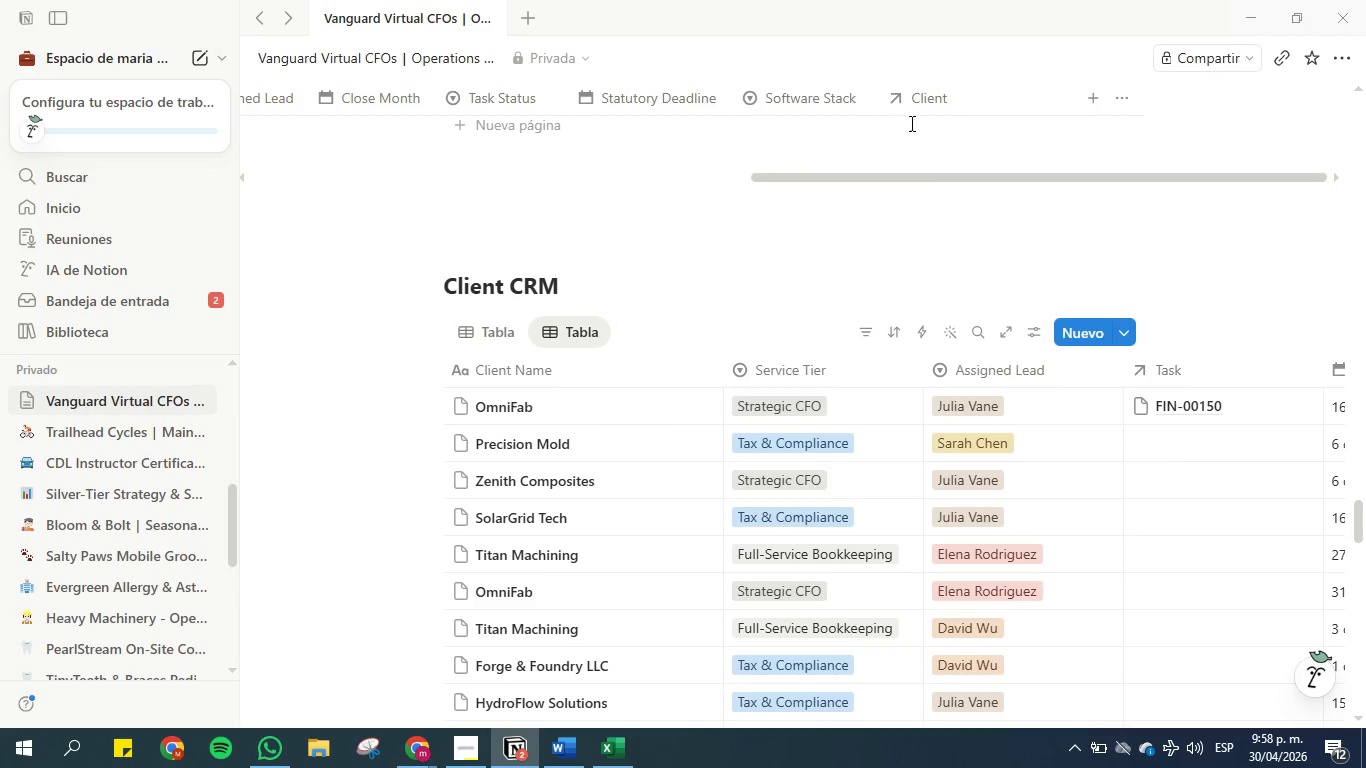 
scroll: coordinate [941, 125], scroll_direction: up, amount: 60.0
 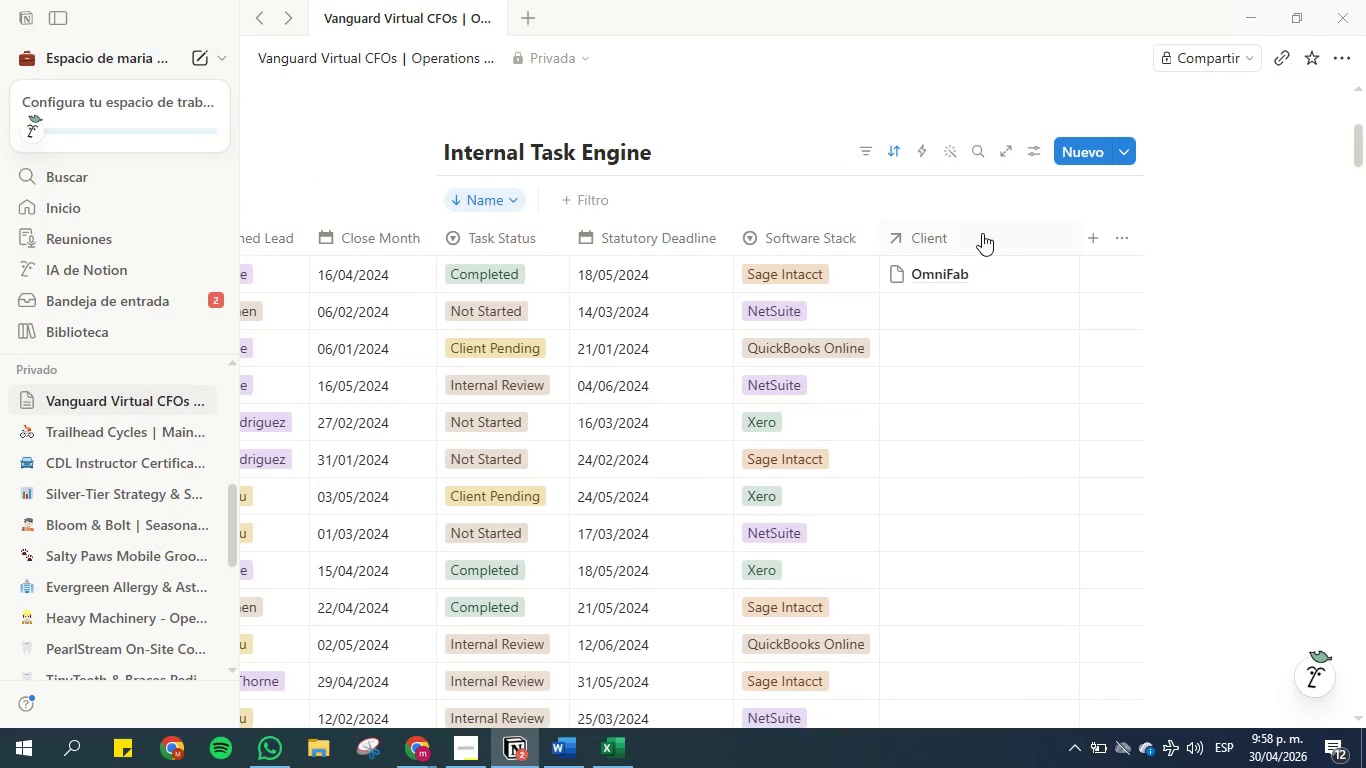 
wait(12.23)
 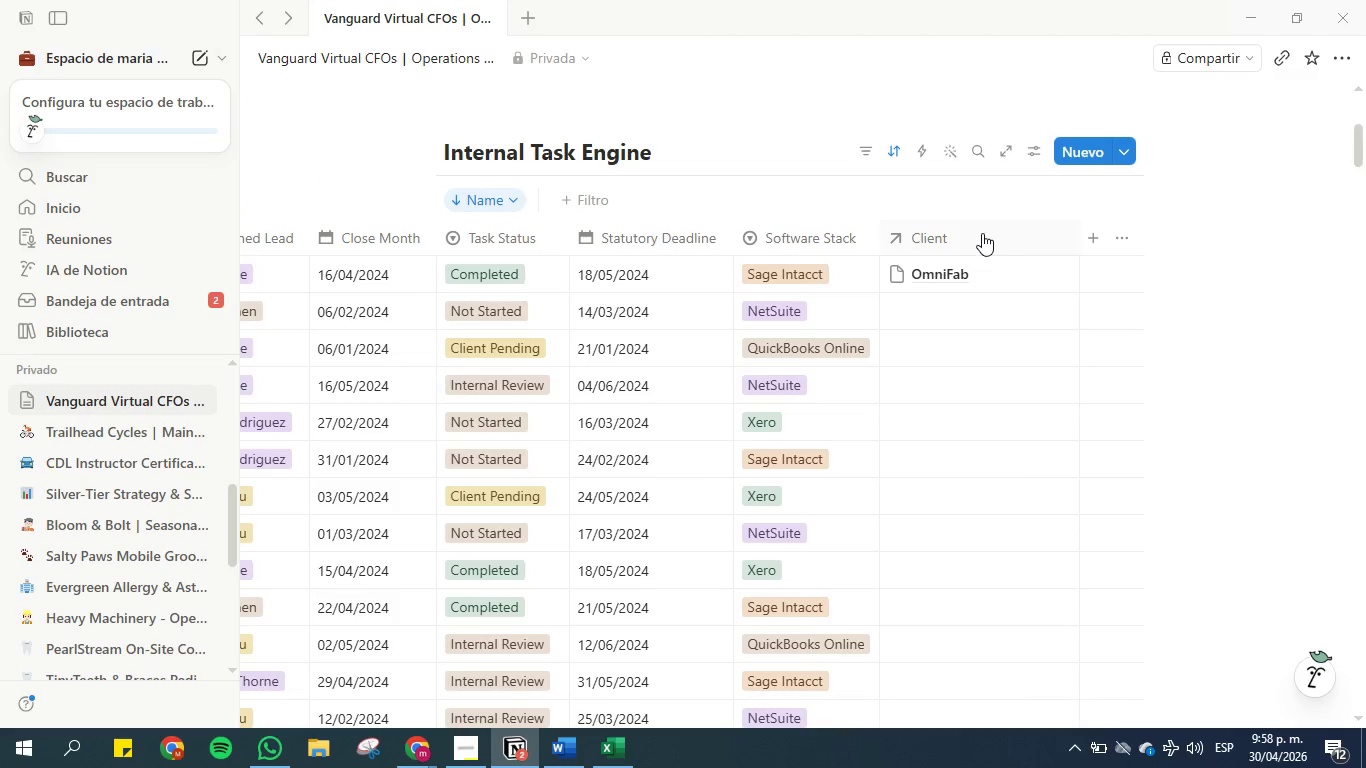 
scroll: coordinate [982, 233], scroll_direction: down, amount: 60.0
 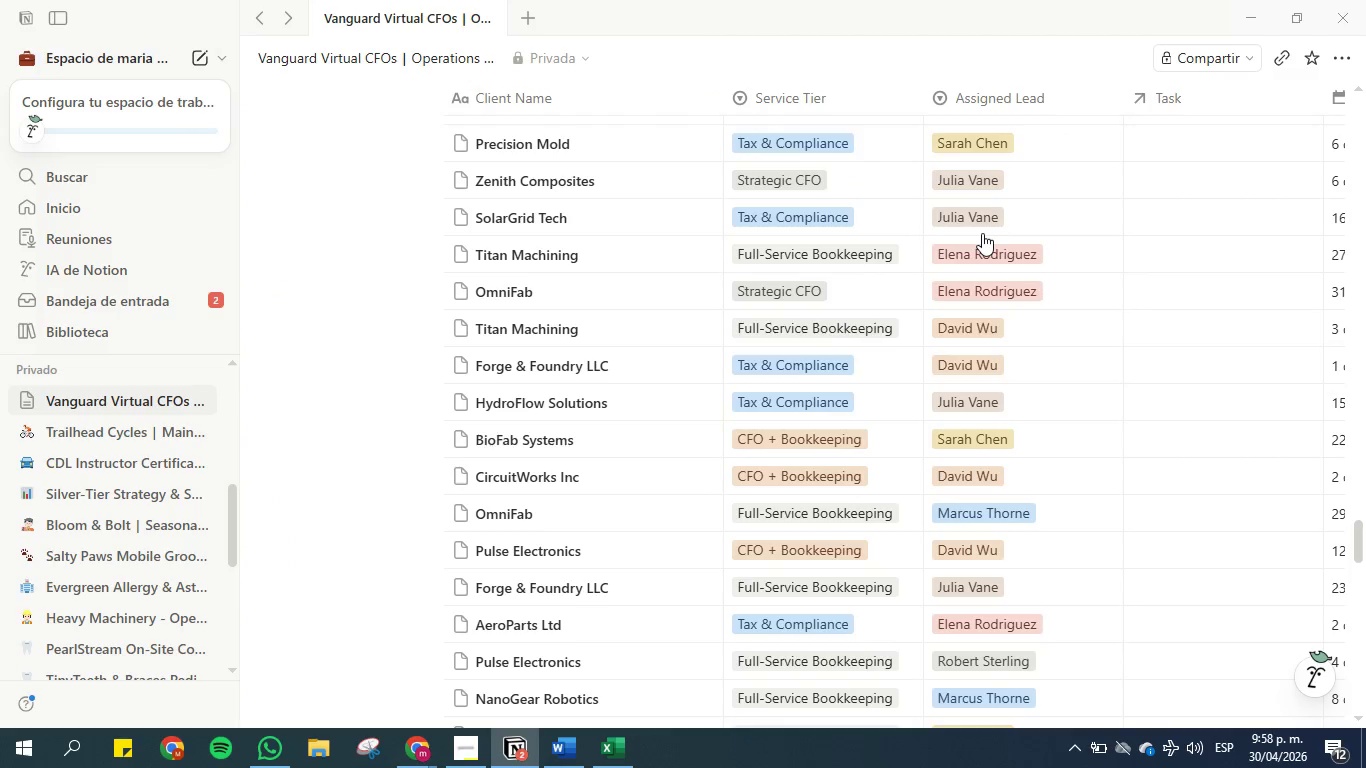 
scroll: coordinate [982, 233], scroll_direction: up, amount: 2.0
 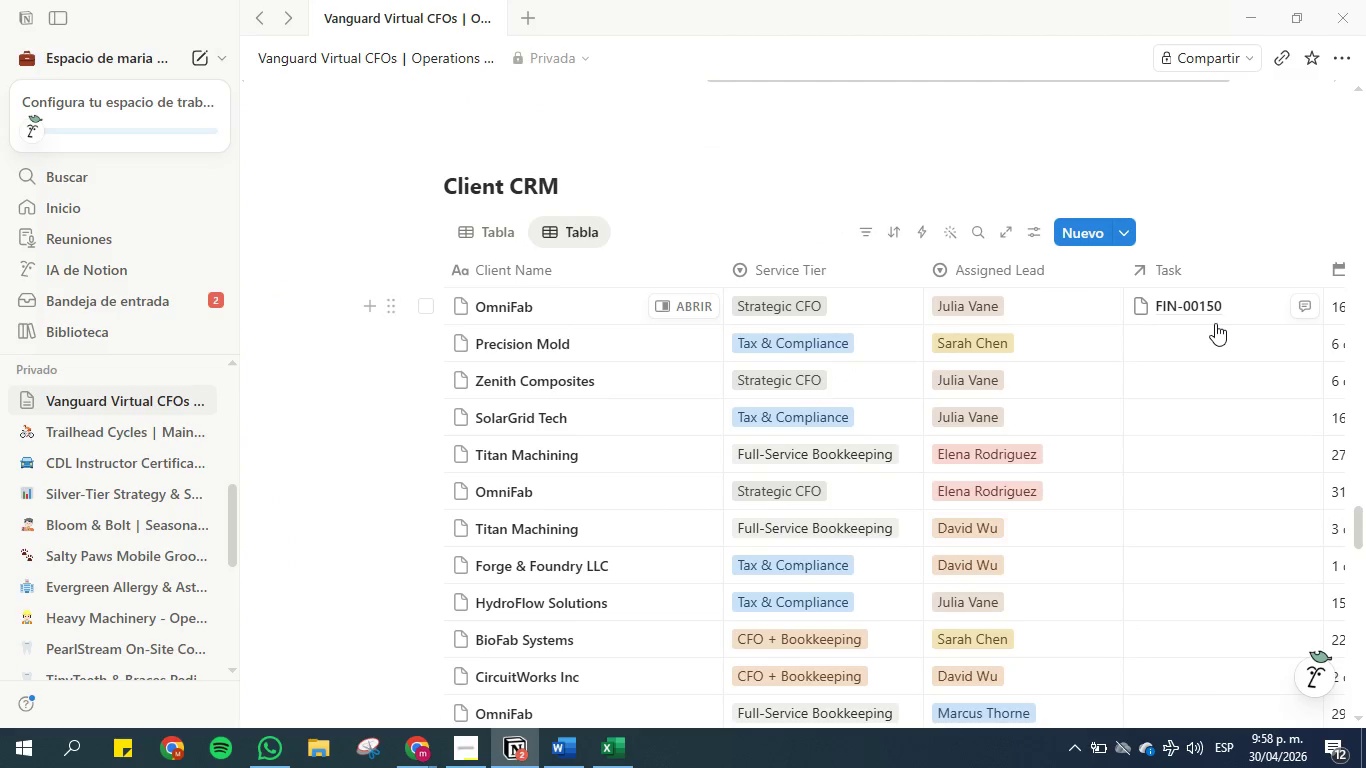 
left_click([1185, 337])
 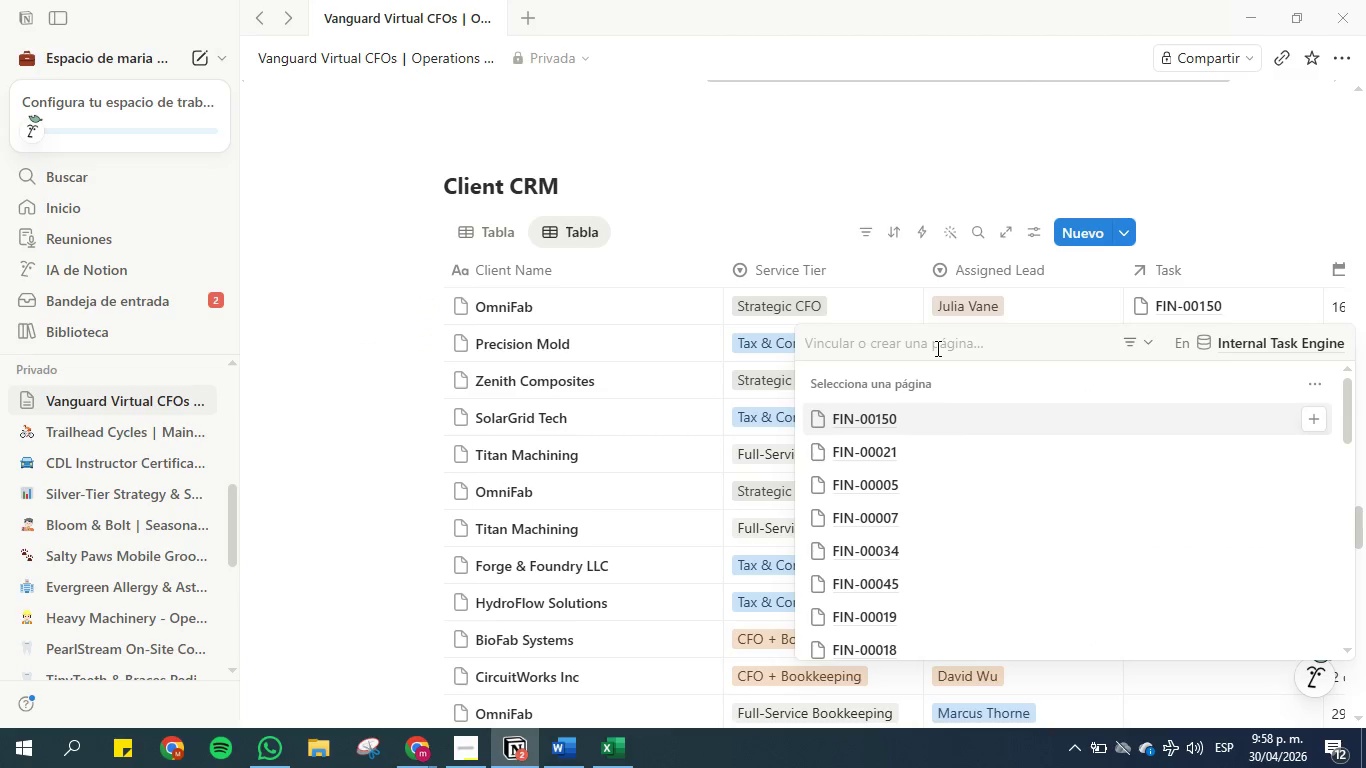 
type(149)
 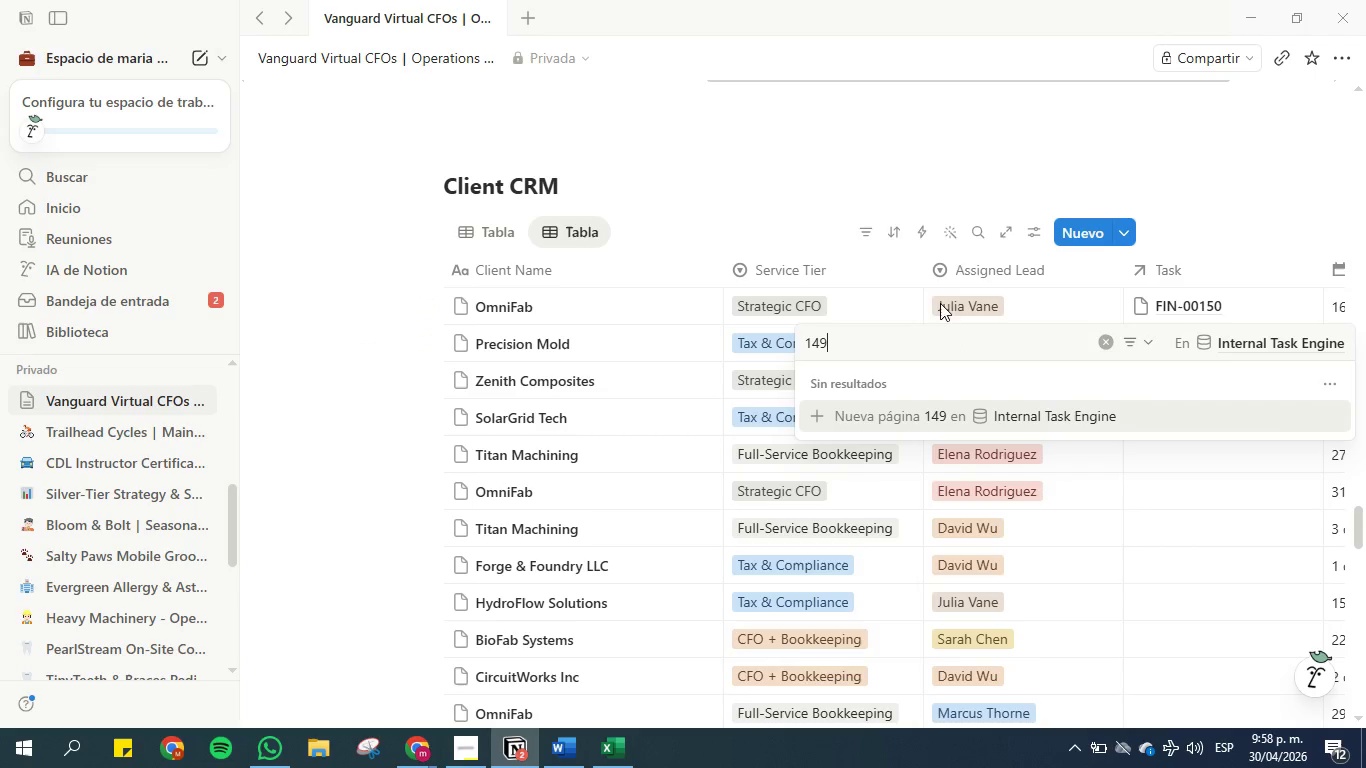 
left_click_drag(start_coordinate=[853, 343], to_coordinate=[784, 336])
 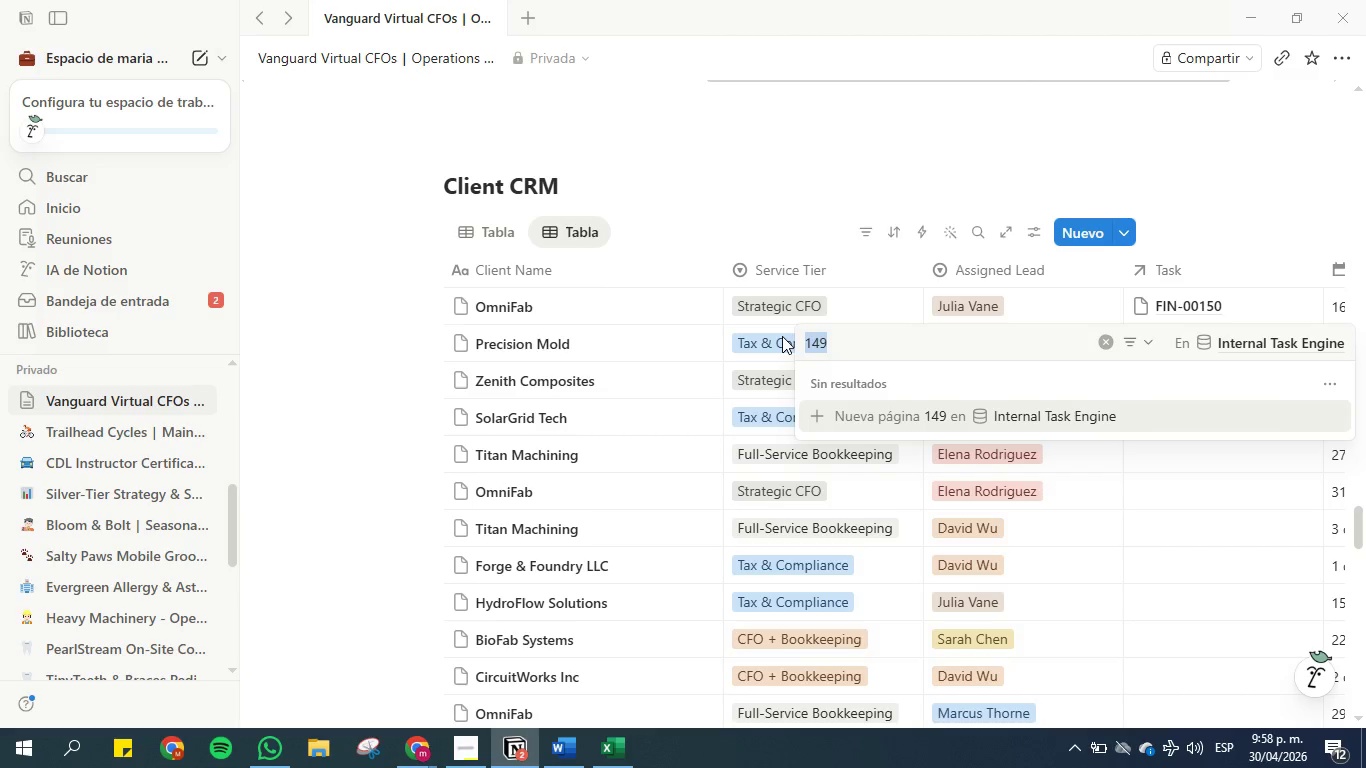 
key(Backspace)
 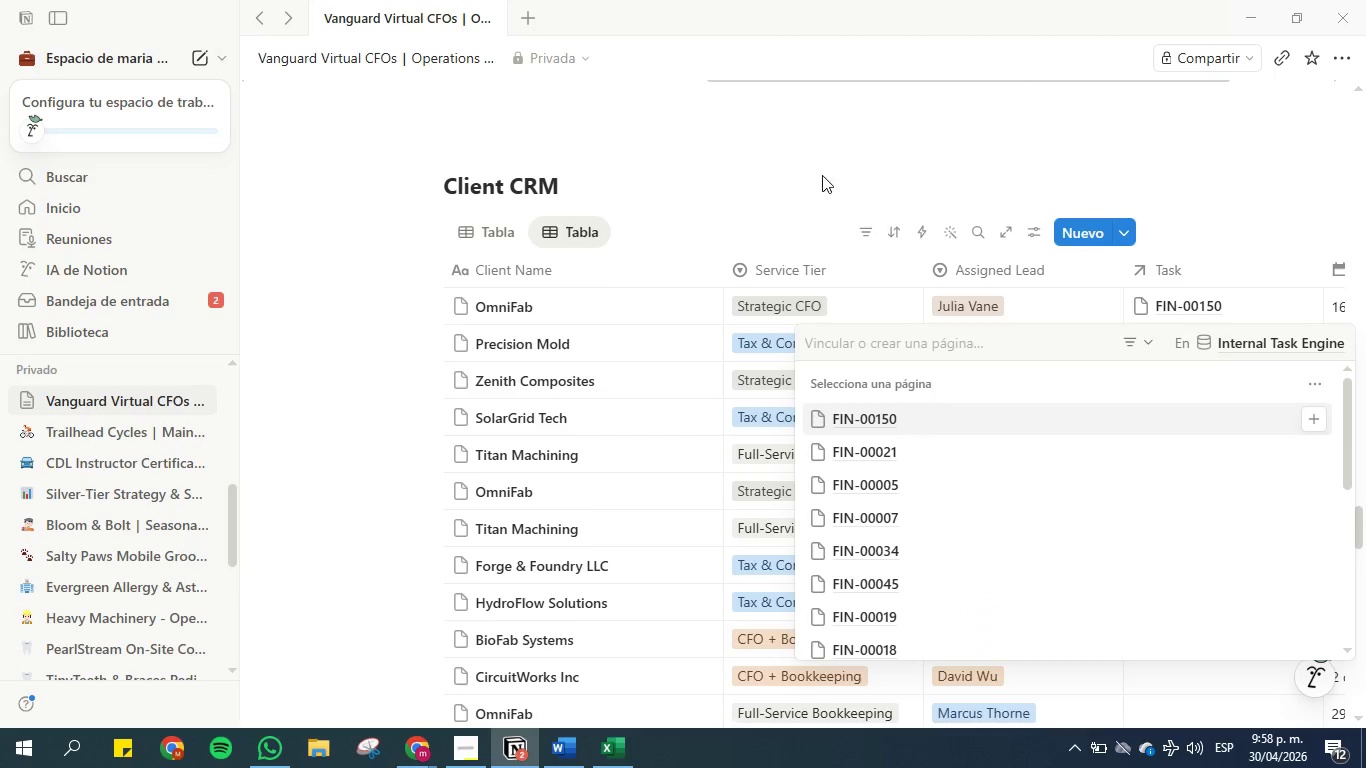 
left_click([812, 165])
 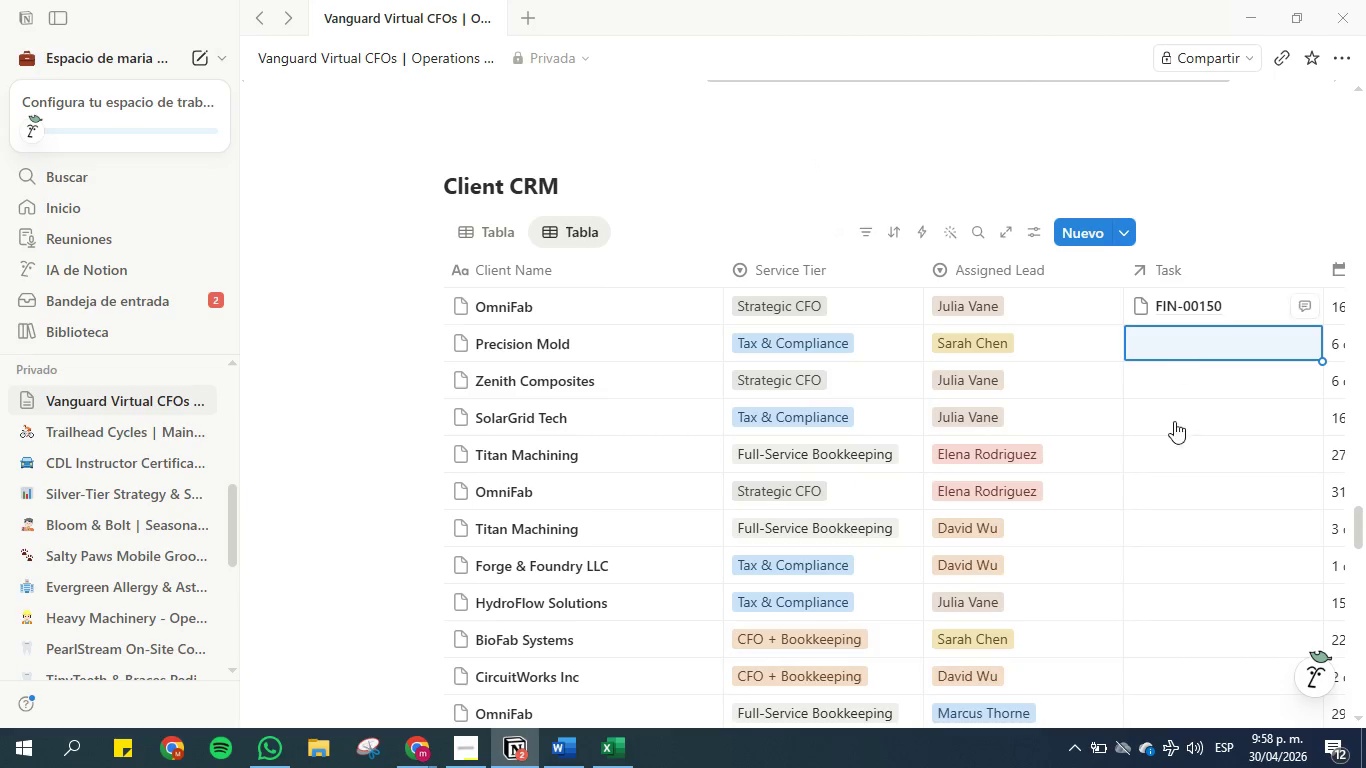 
left_click([1175, 344])
 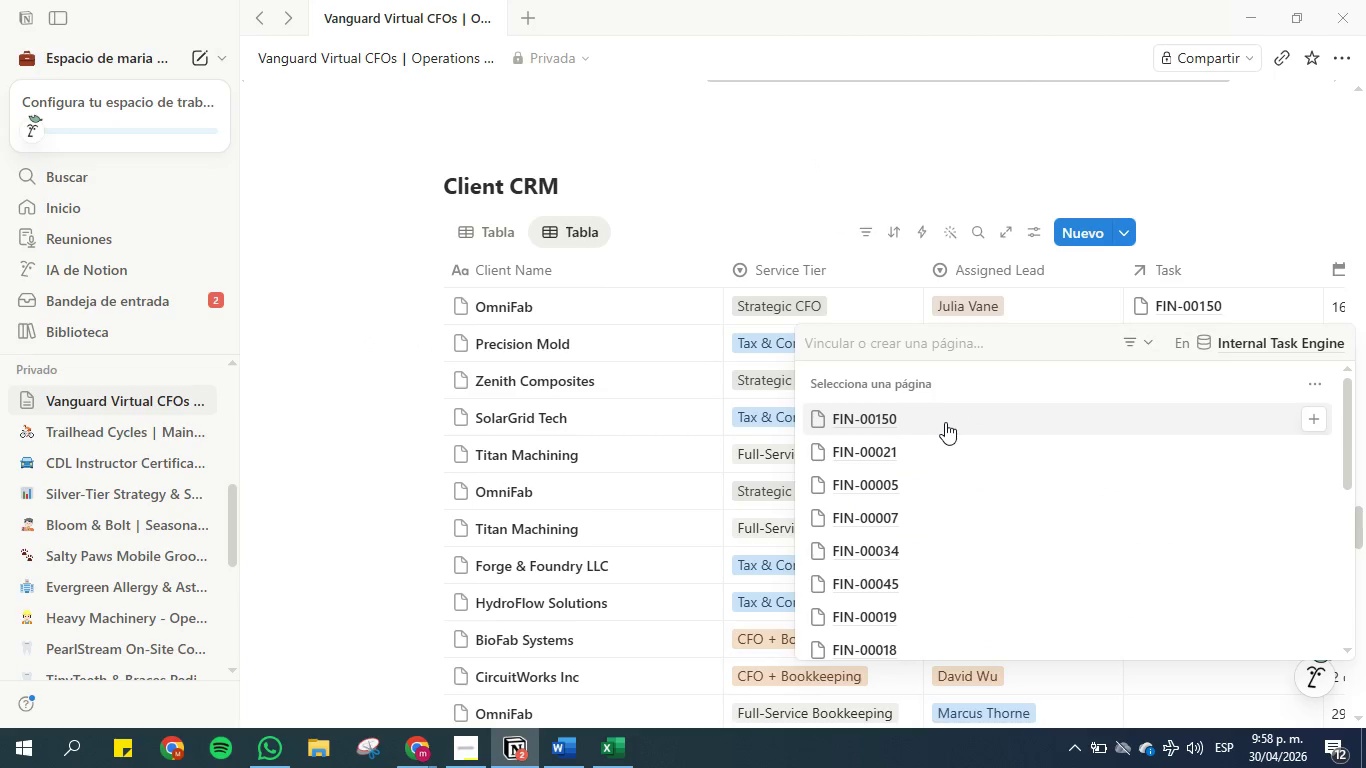 
scroll: coordinate [945, 460], scroll_direction: down, amount: 12.0
 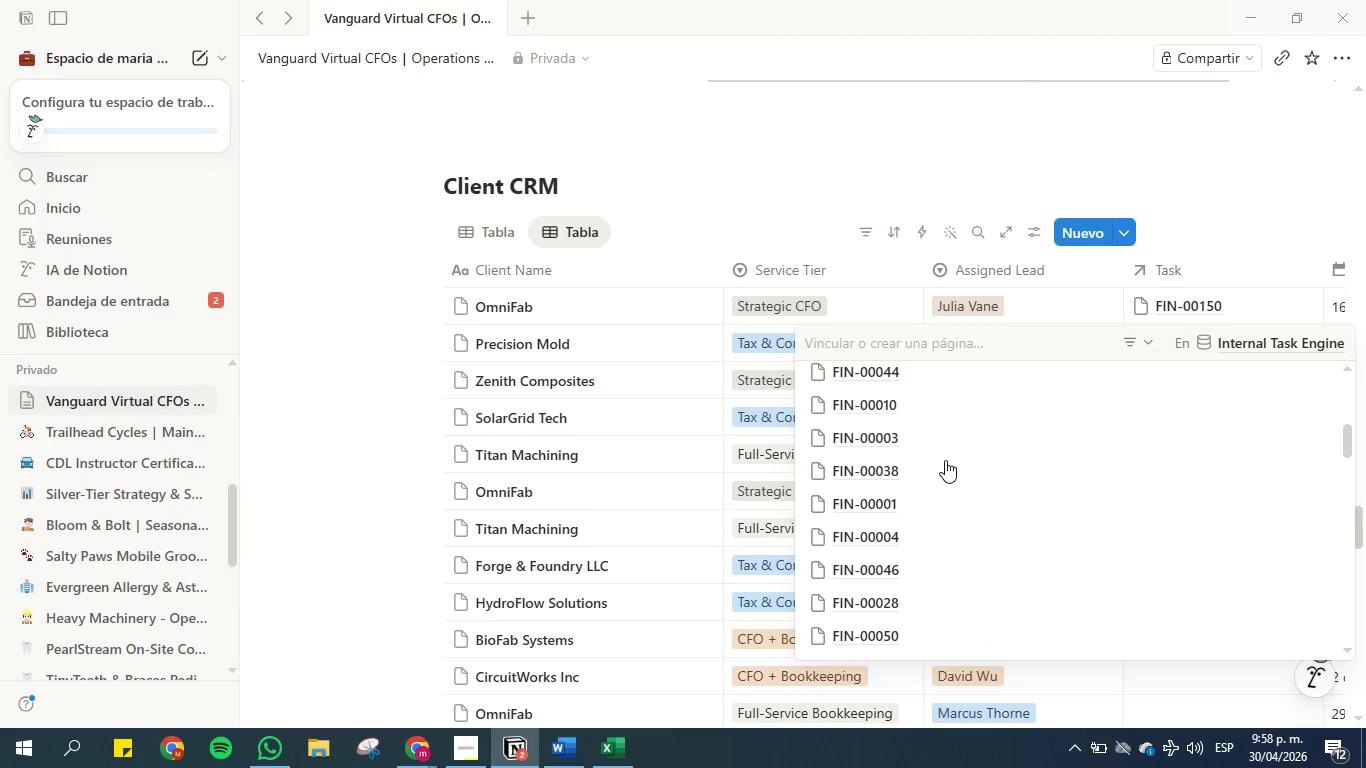 
scroll: coordinate [939, 458], scroll_direction: up, amount: 14.0
 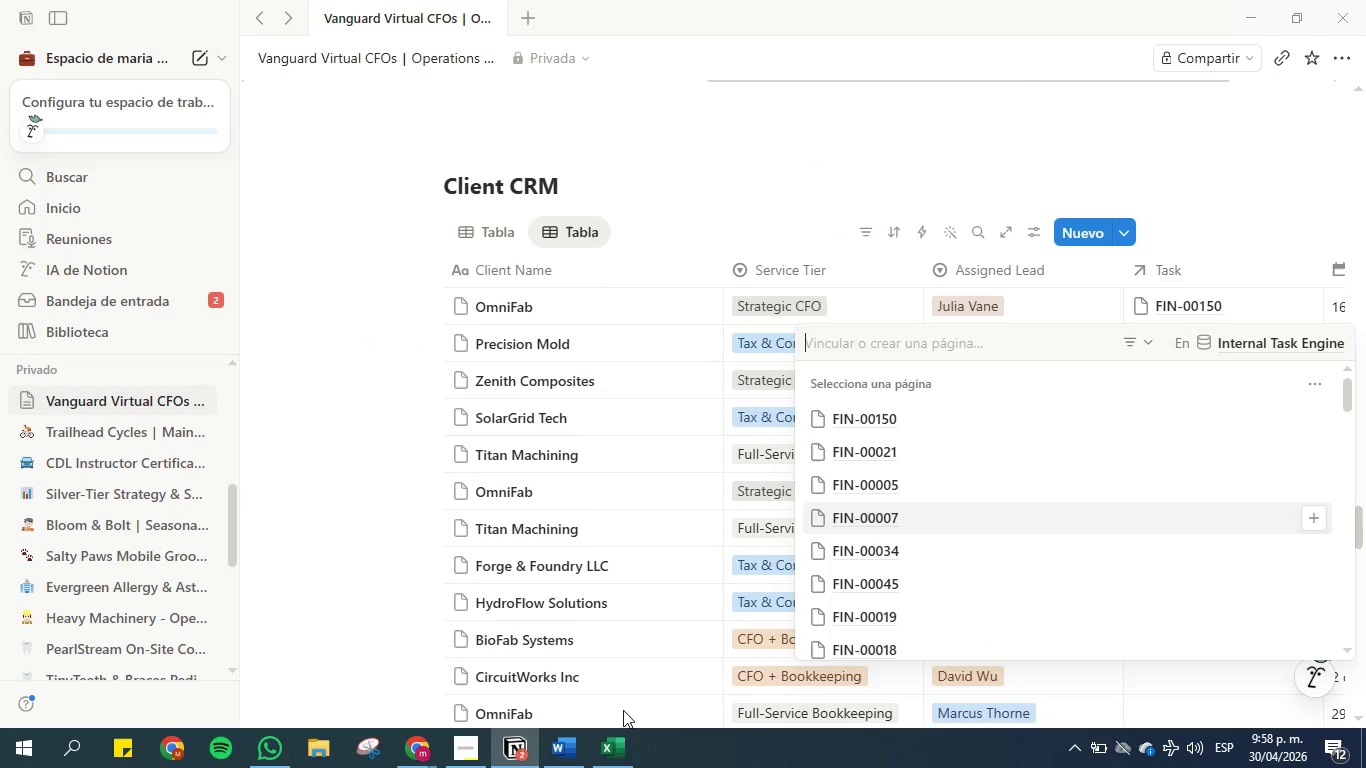 
left_click([616, 747])
 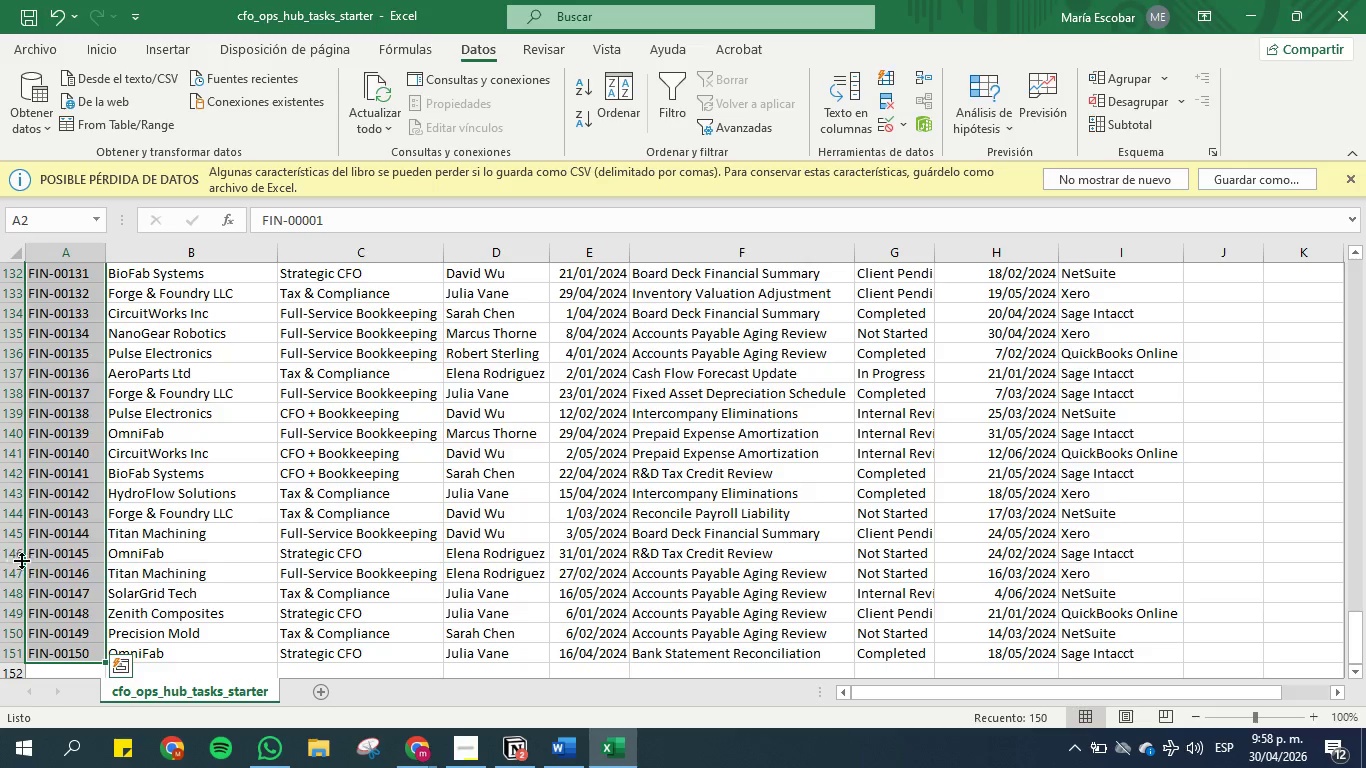 
left_click([74, 580])
 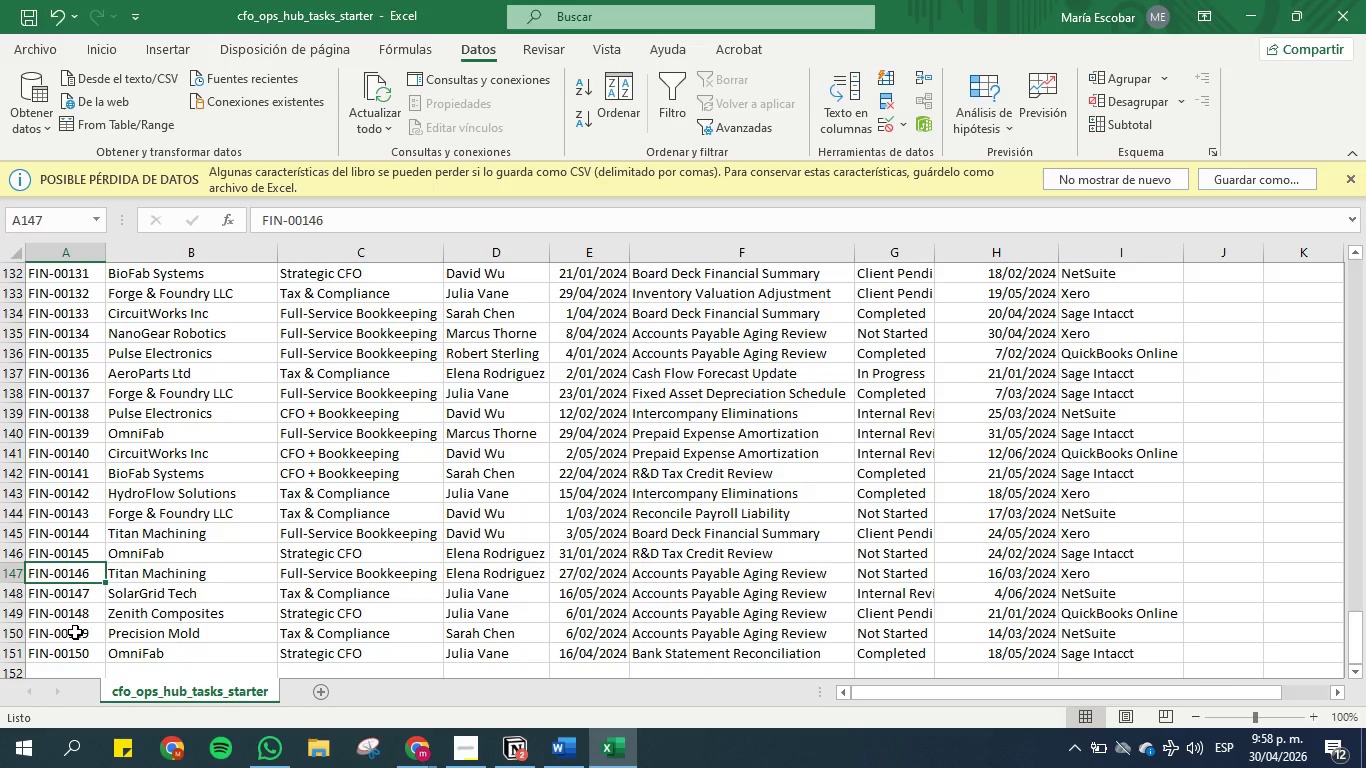 
left_click([75, 632])
 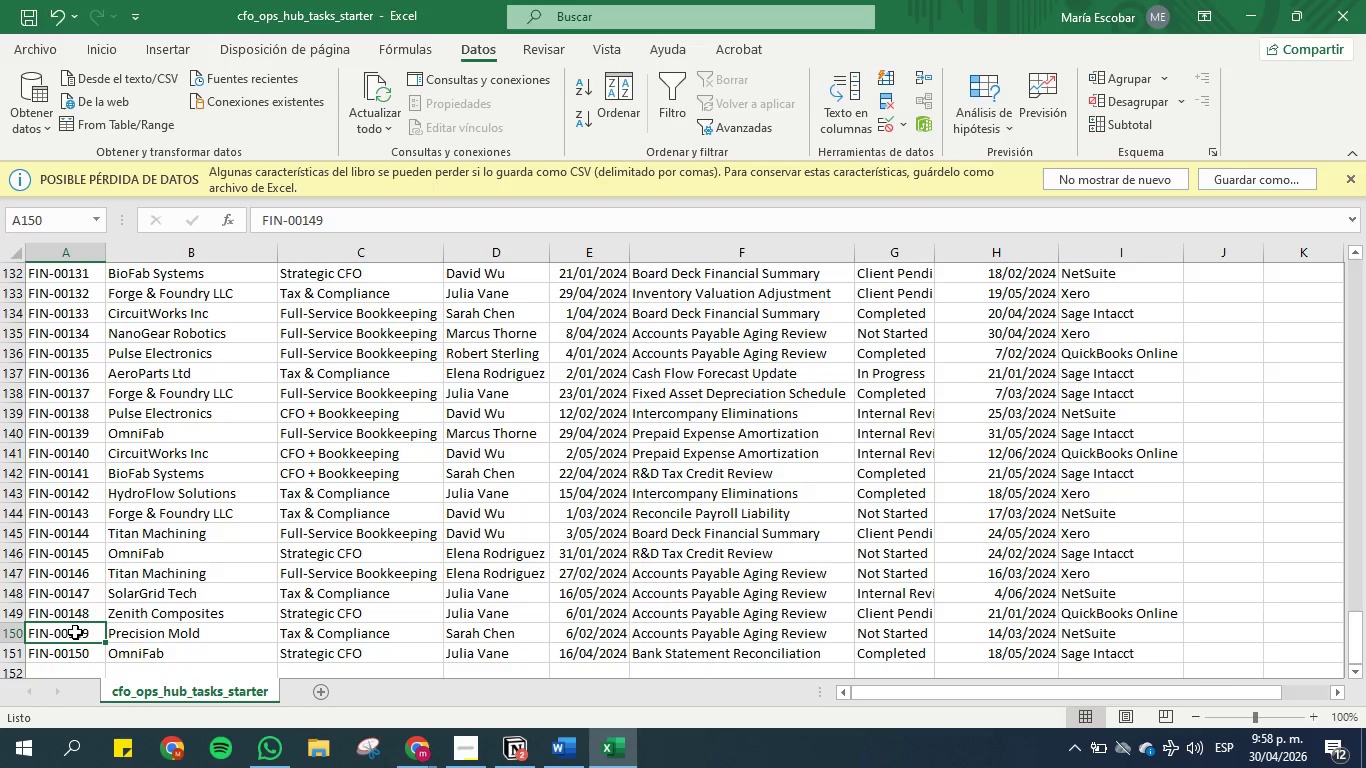 
key(Control+C)
 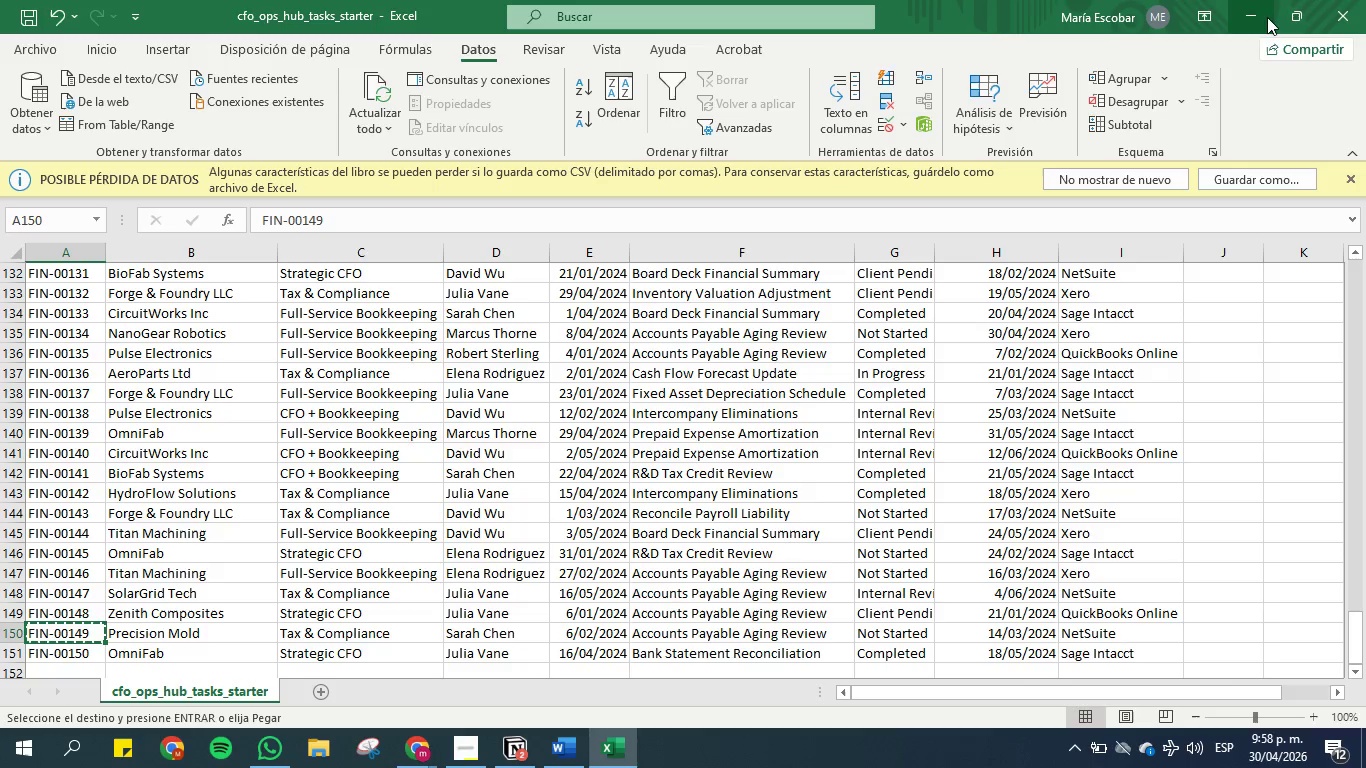 
left_click([1262, 11])
 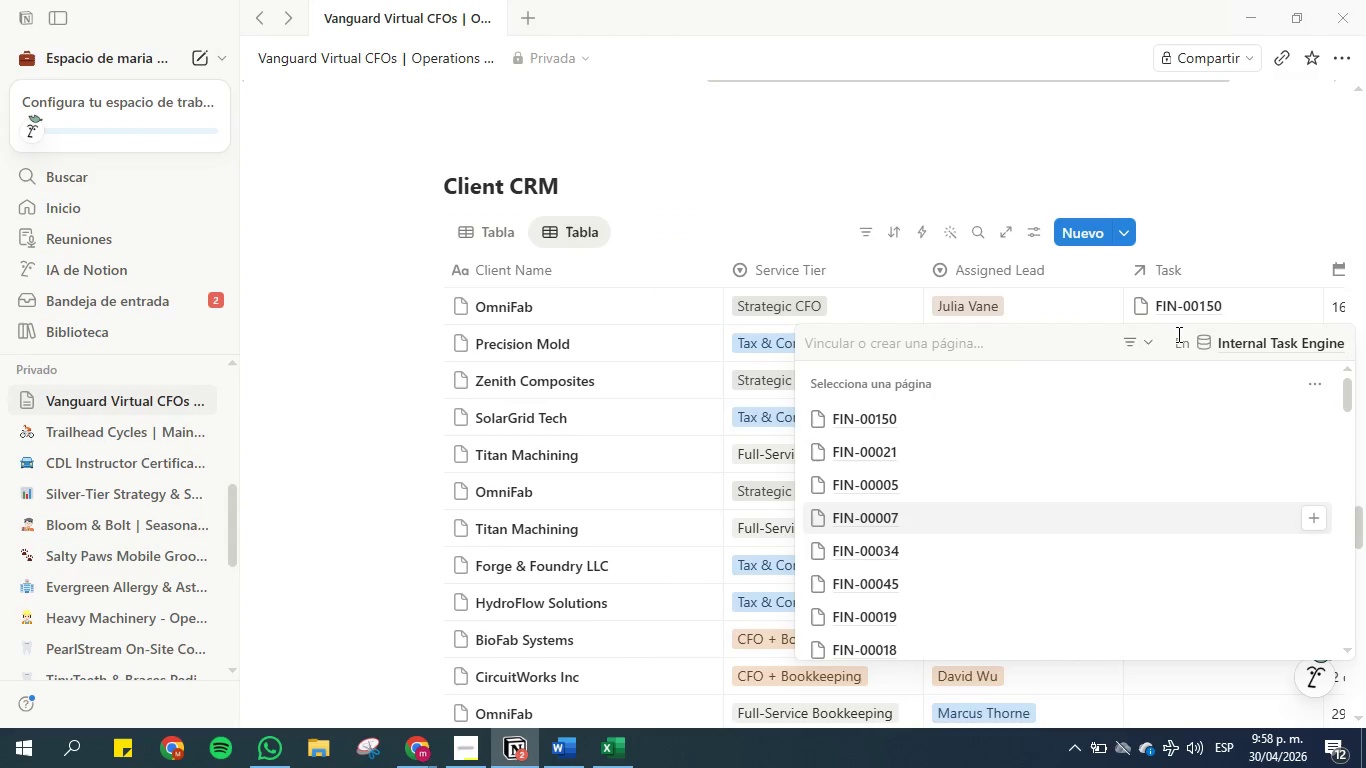 
left_click([1206, 153])
 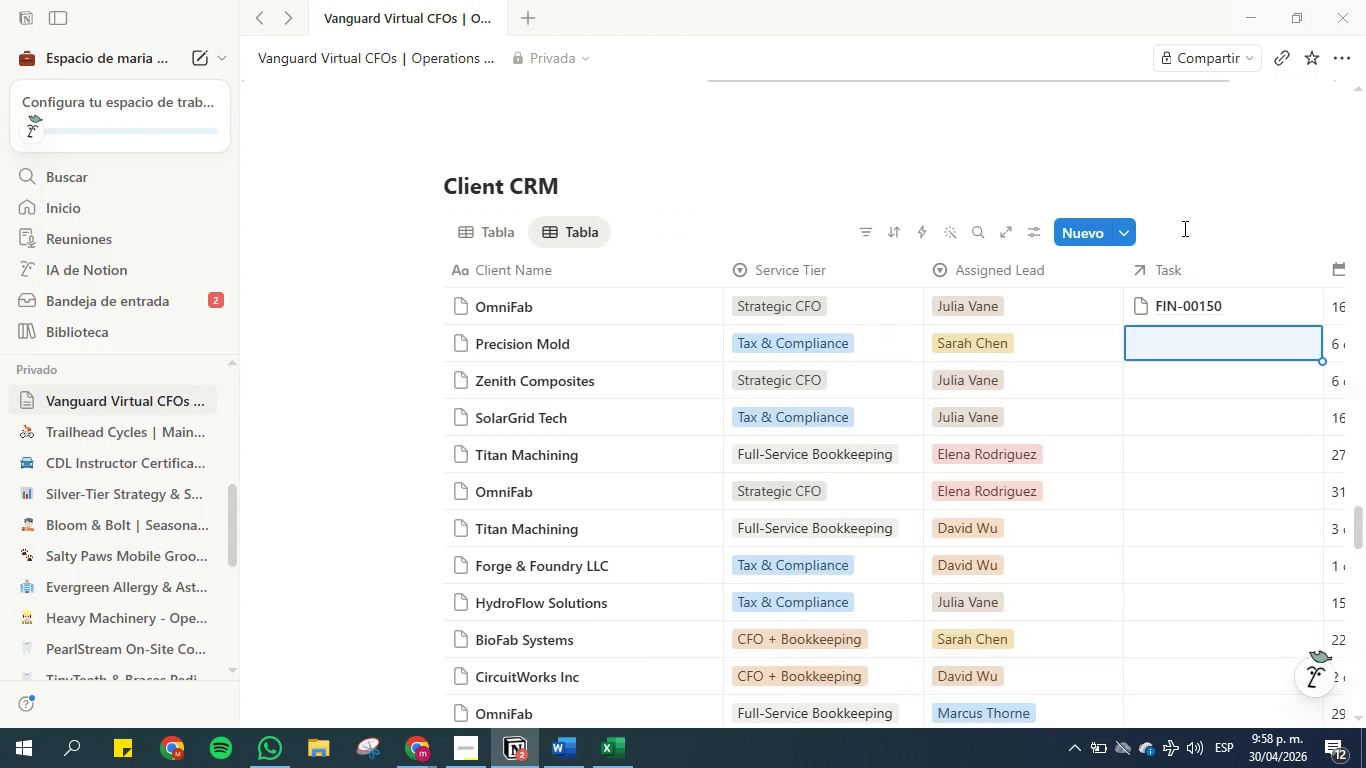 
left_click([1133, 145])
 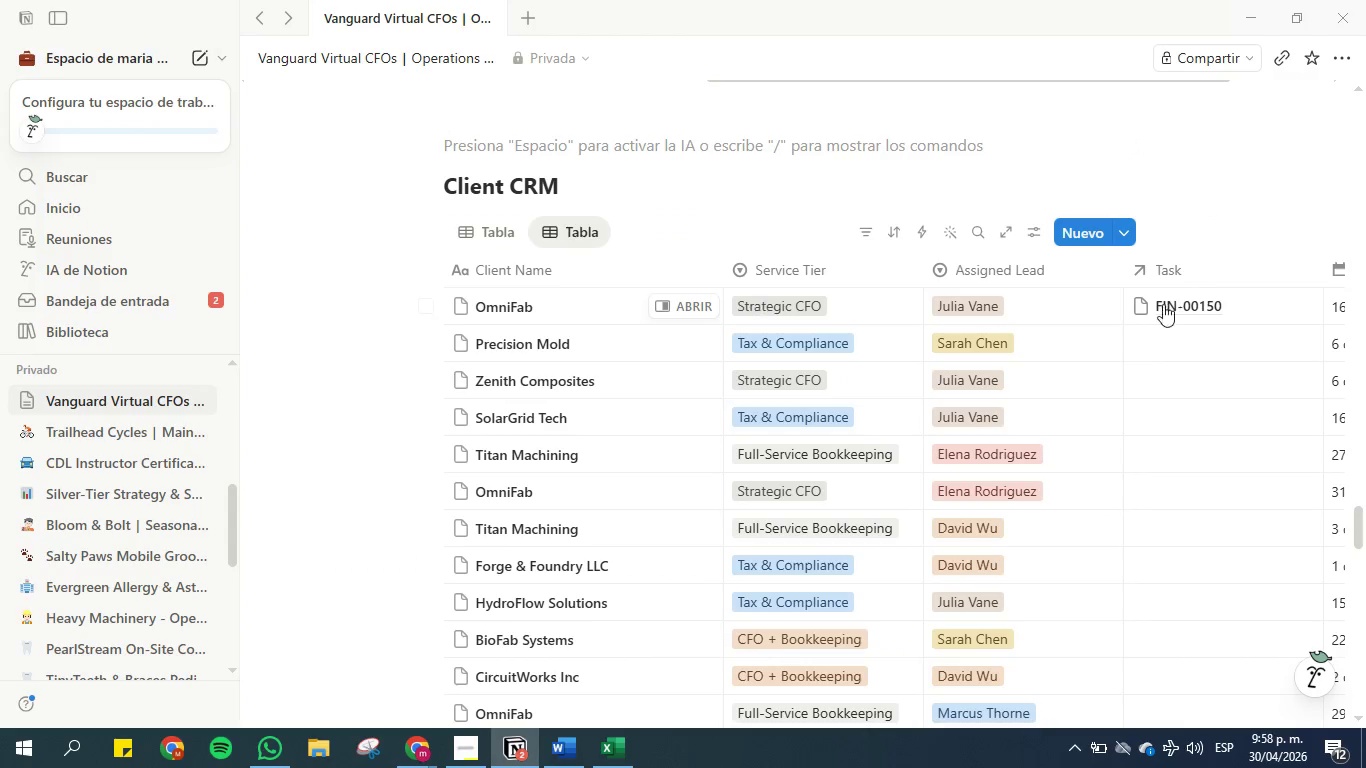 
left_click([1173, 330])
 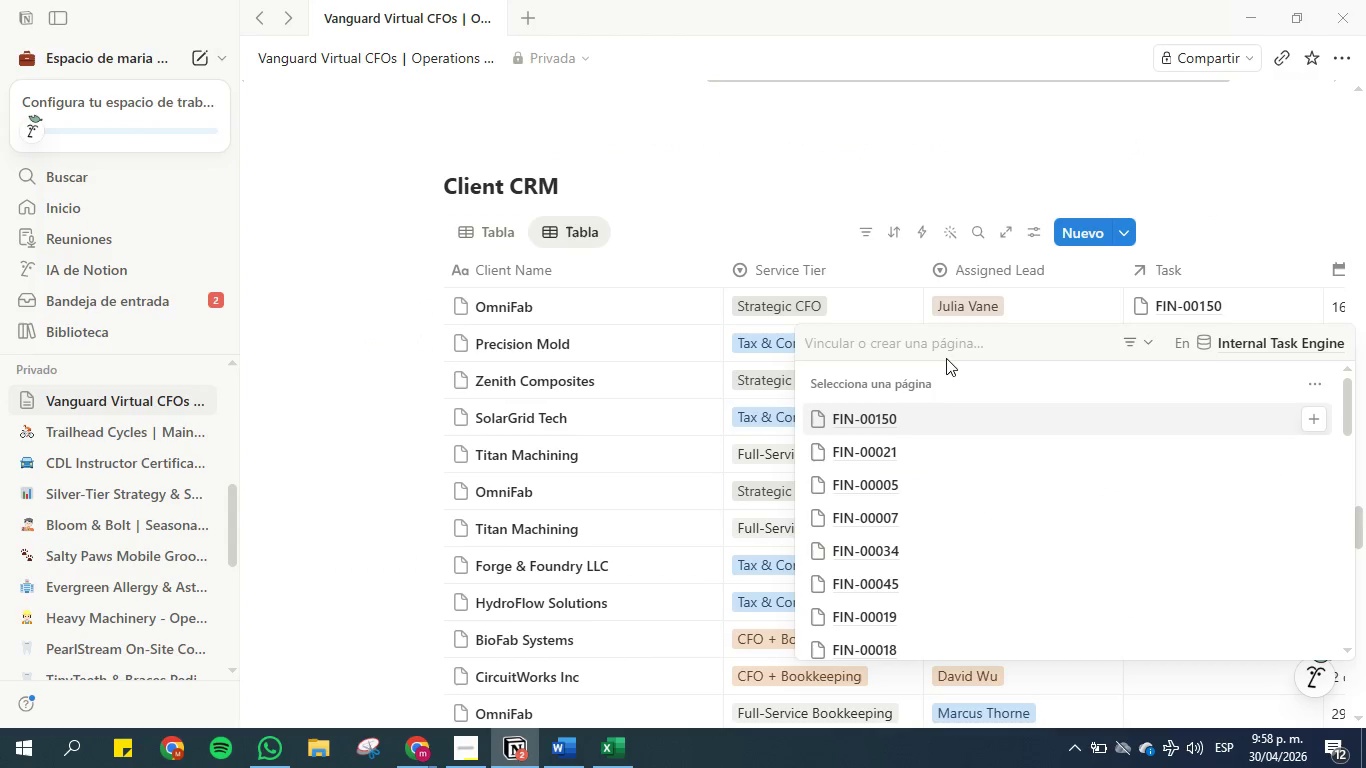 
key(Control+V)
 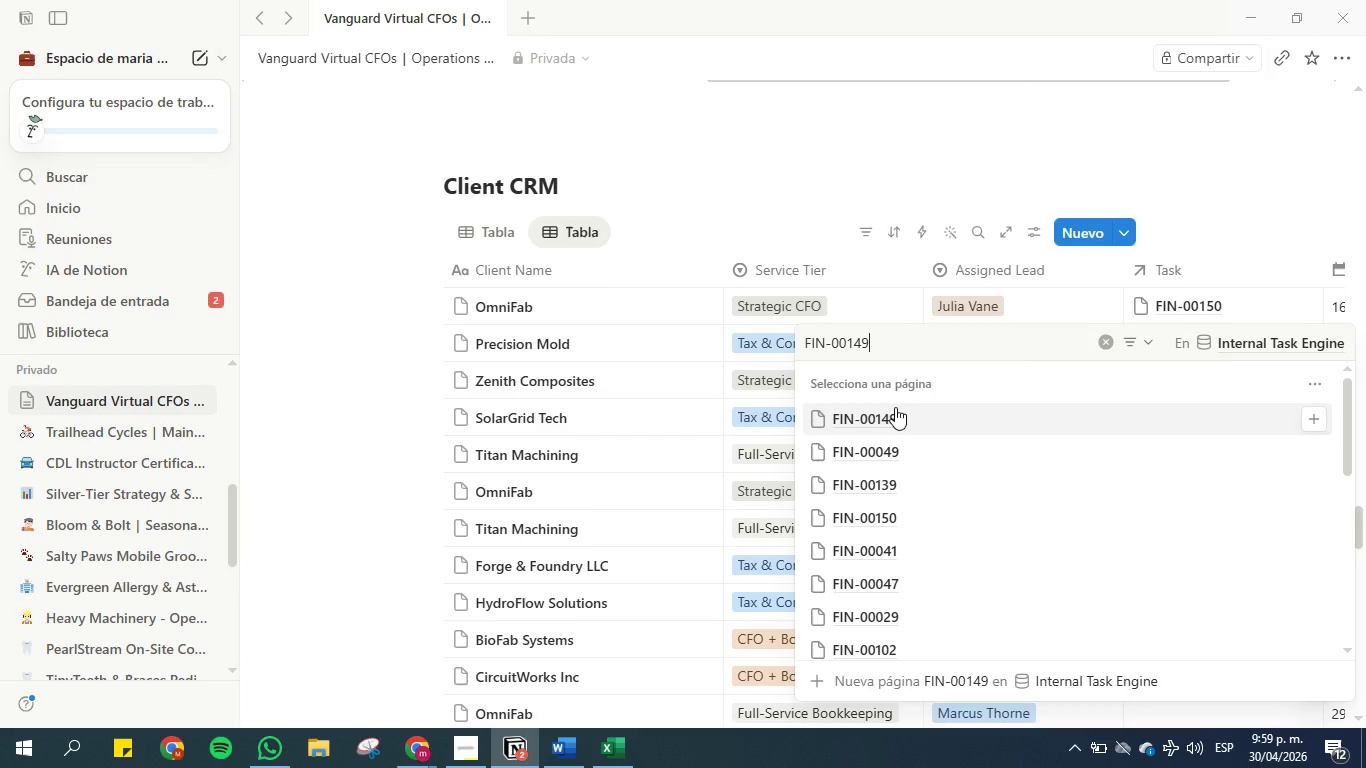 
left_click([894, 412])
 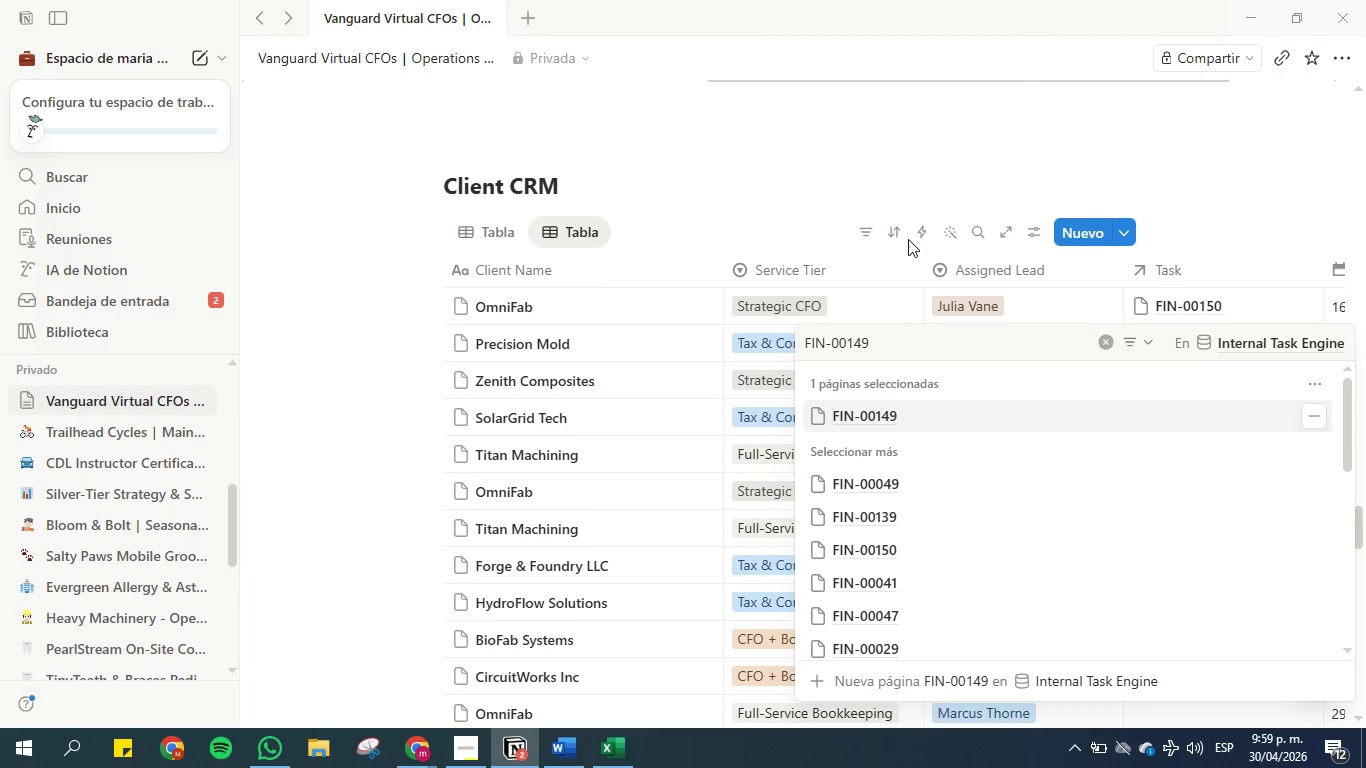 
left_click([900, 165])
 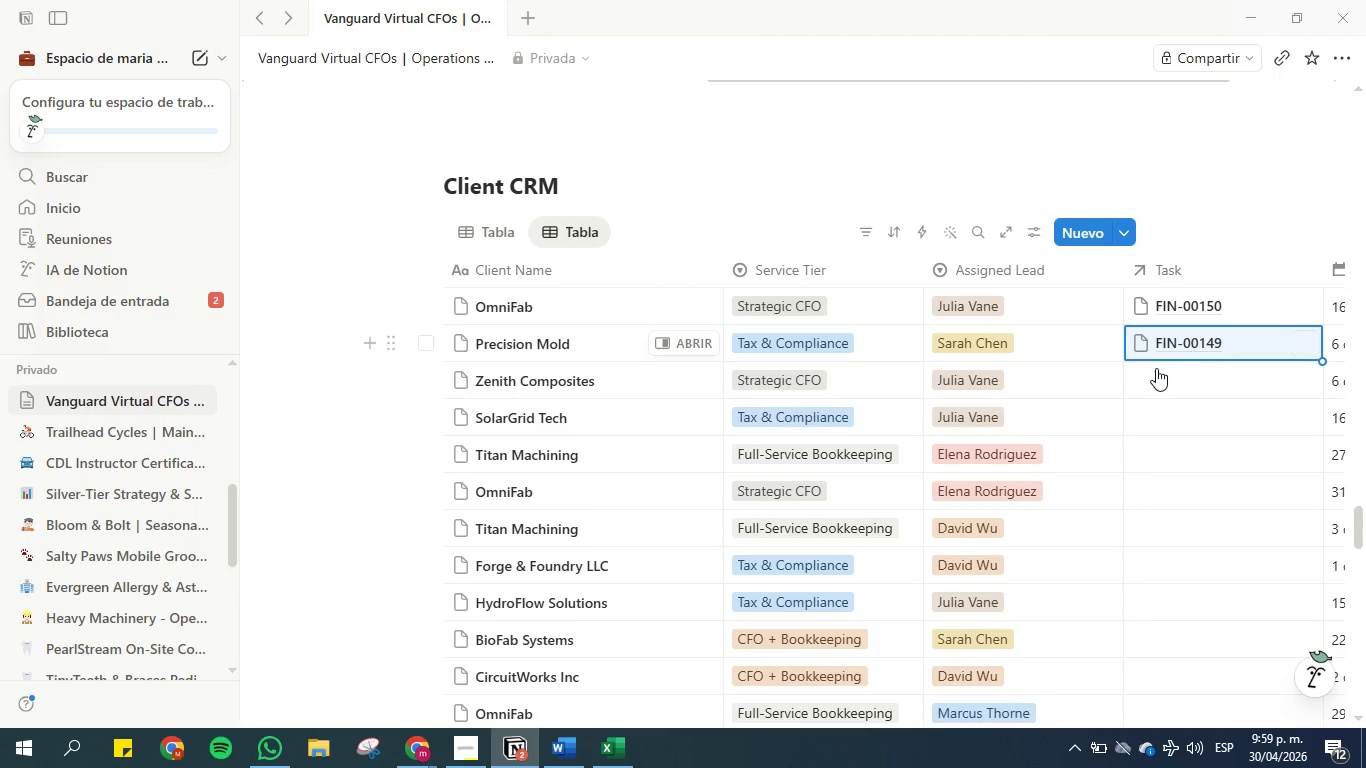 
left_click([1166, 368])
 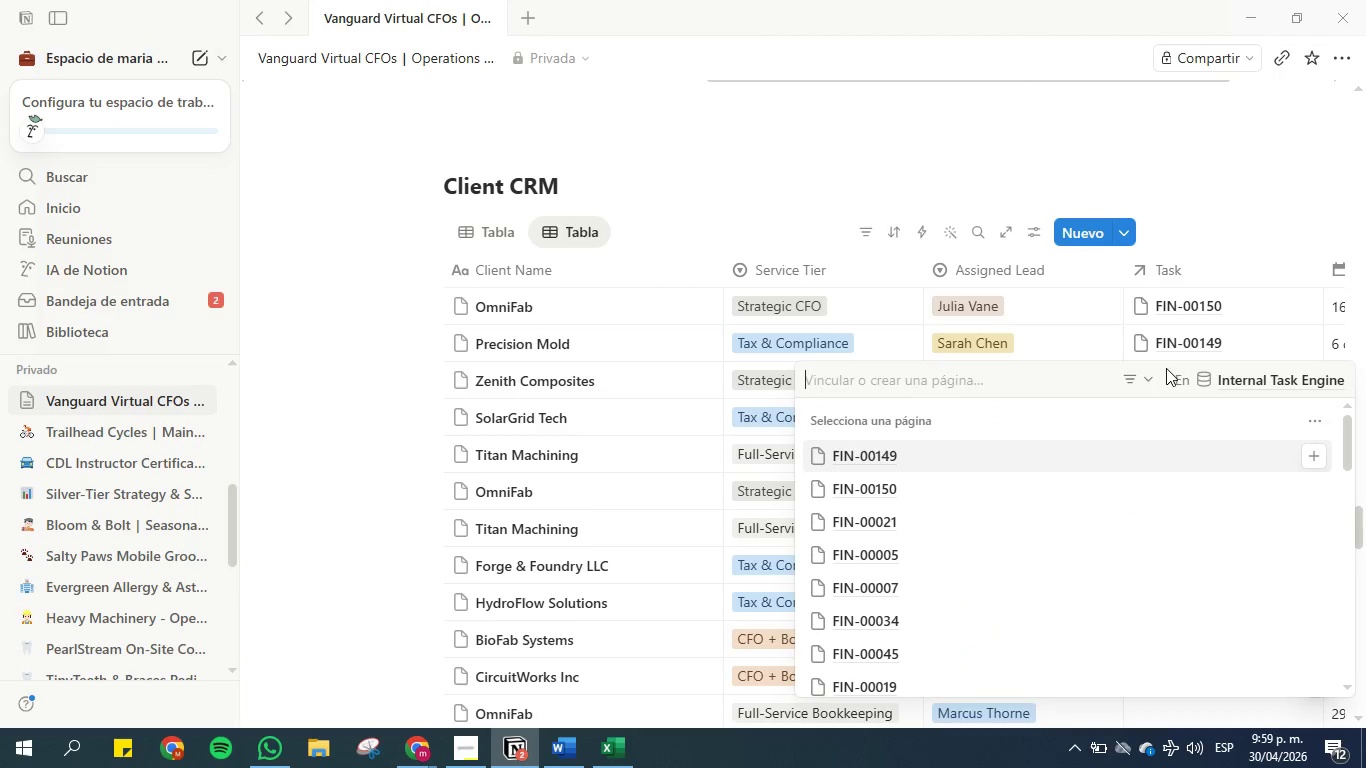 
hold_key(key=ControlLeft, duration=1.5)
 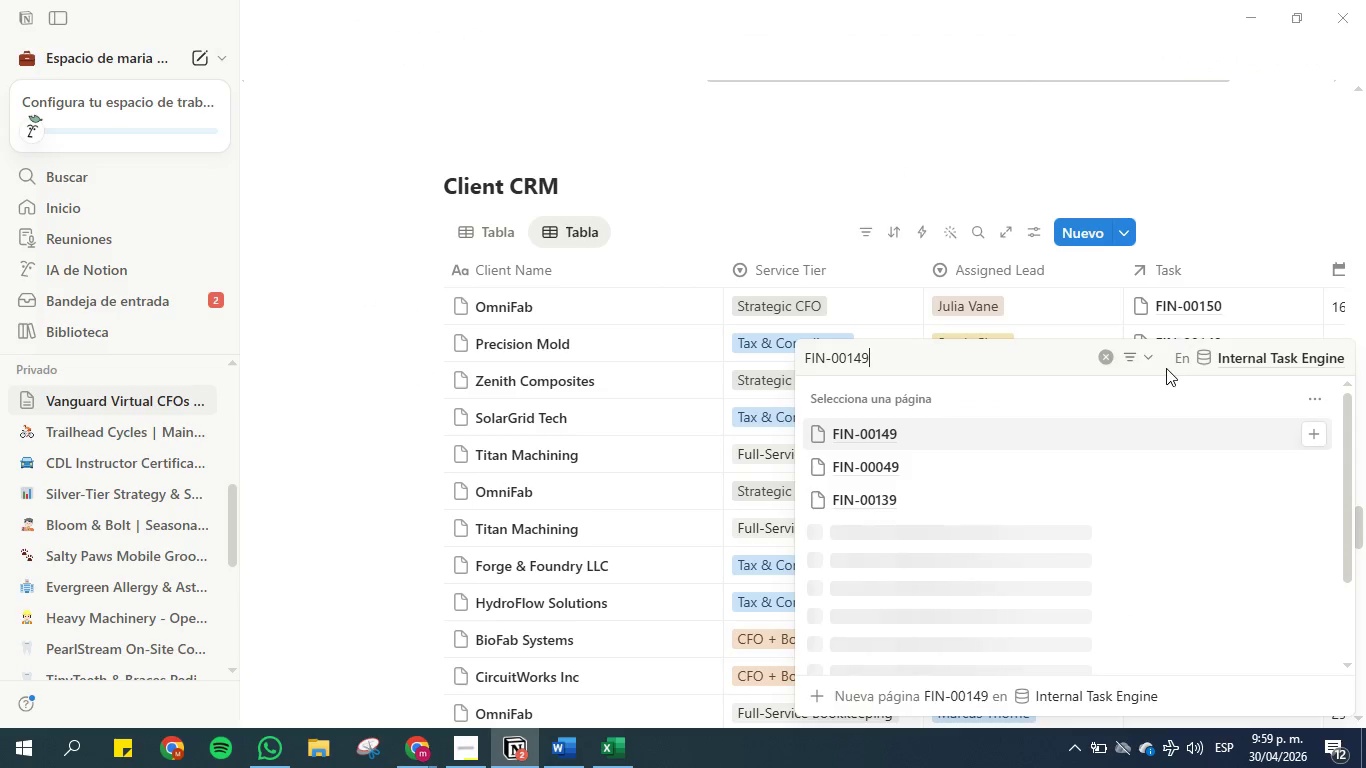 
key(Control+V)
 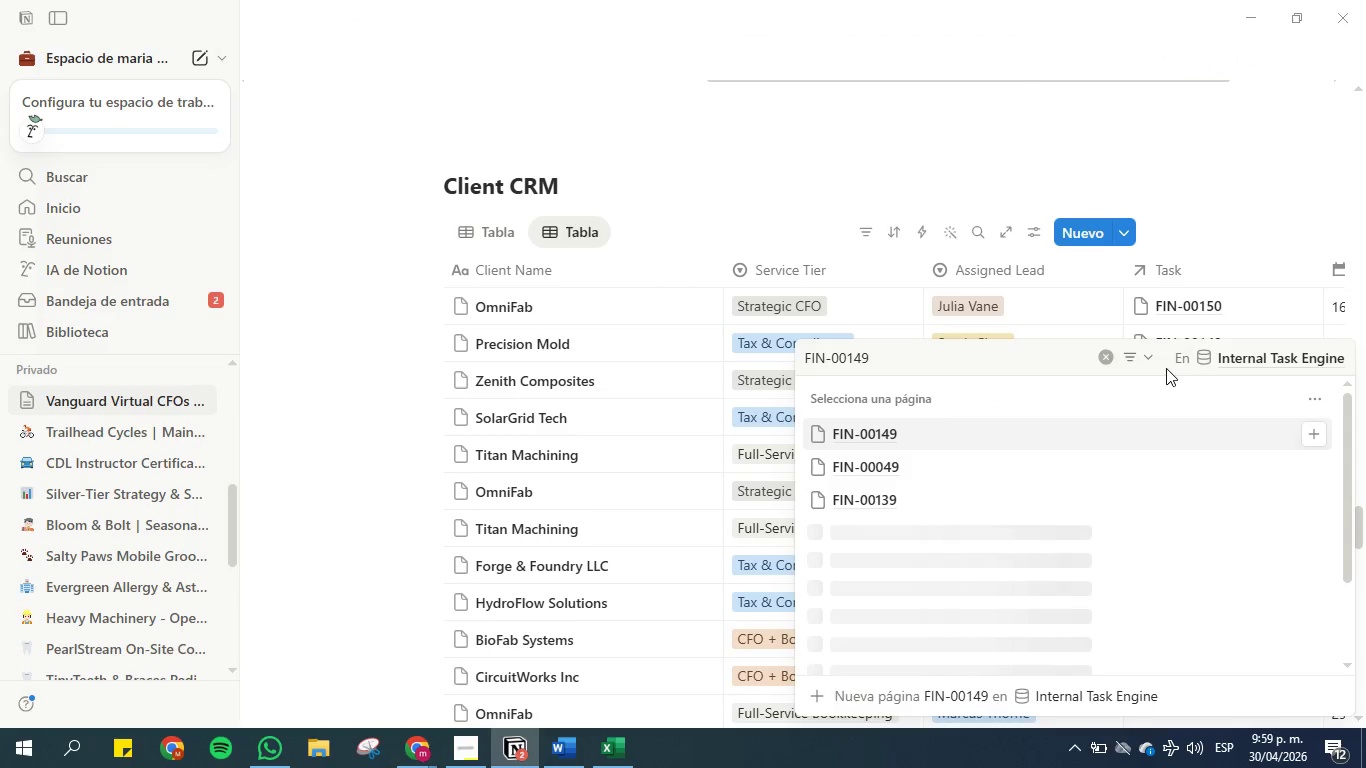 
key(Backspace)
 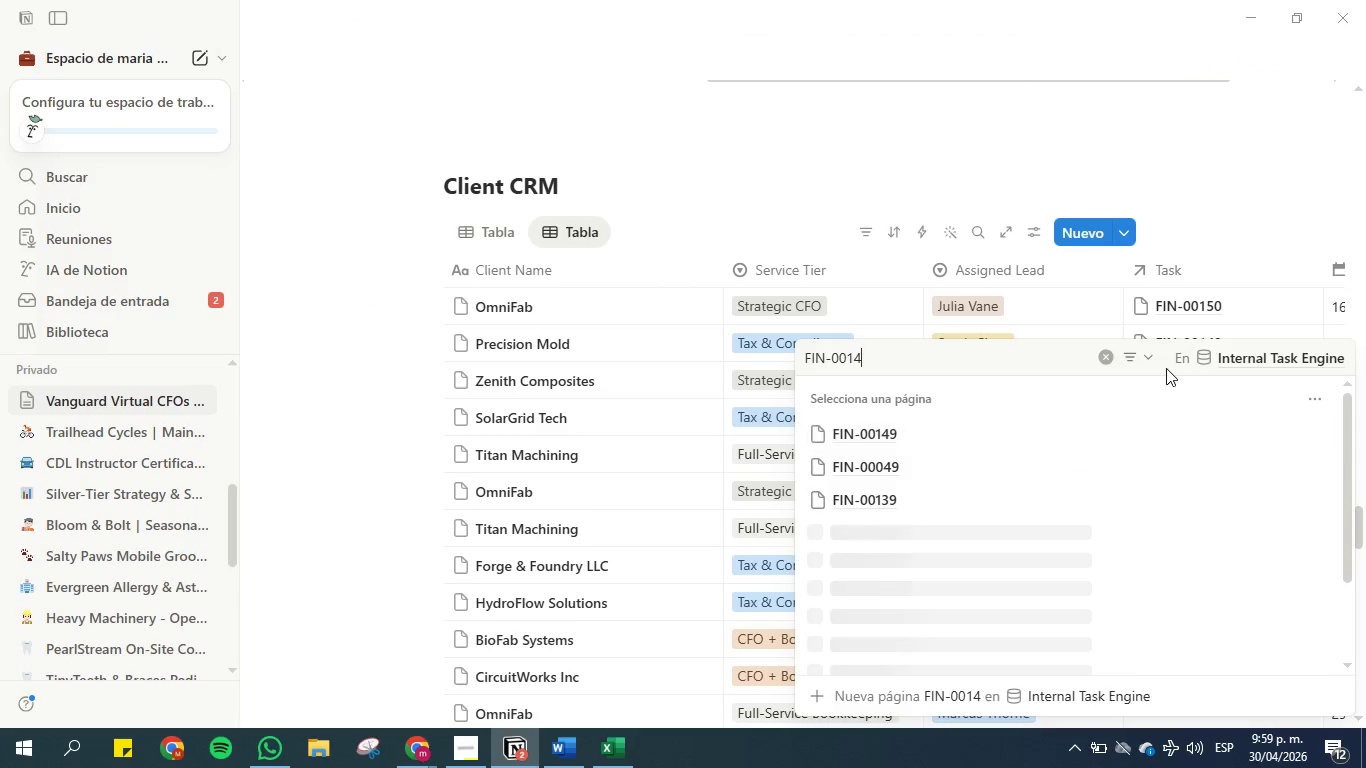 
key(8)
 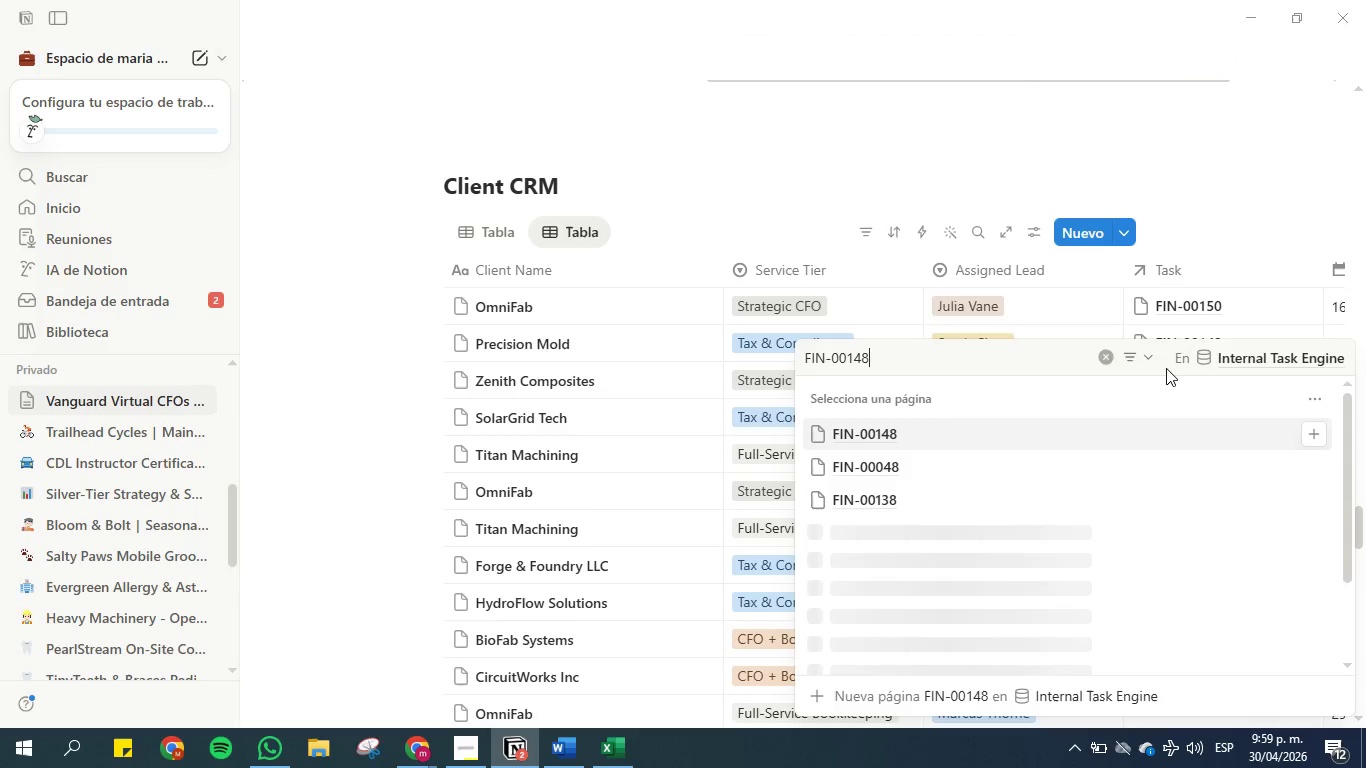 
key(Enter)
 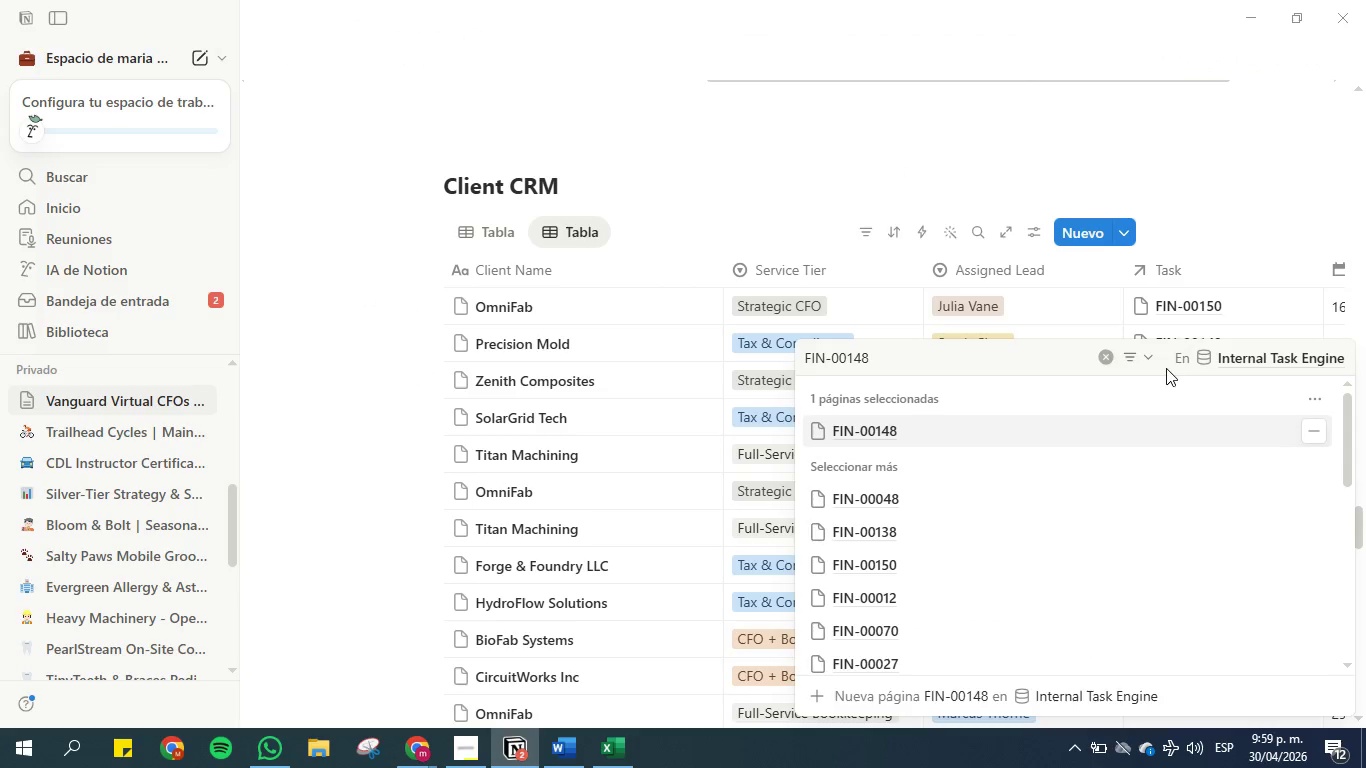 
left_click([974, 145])
 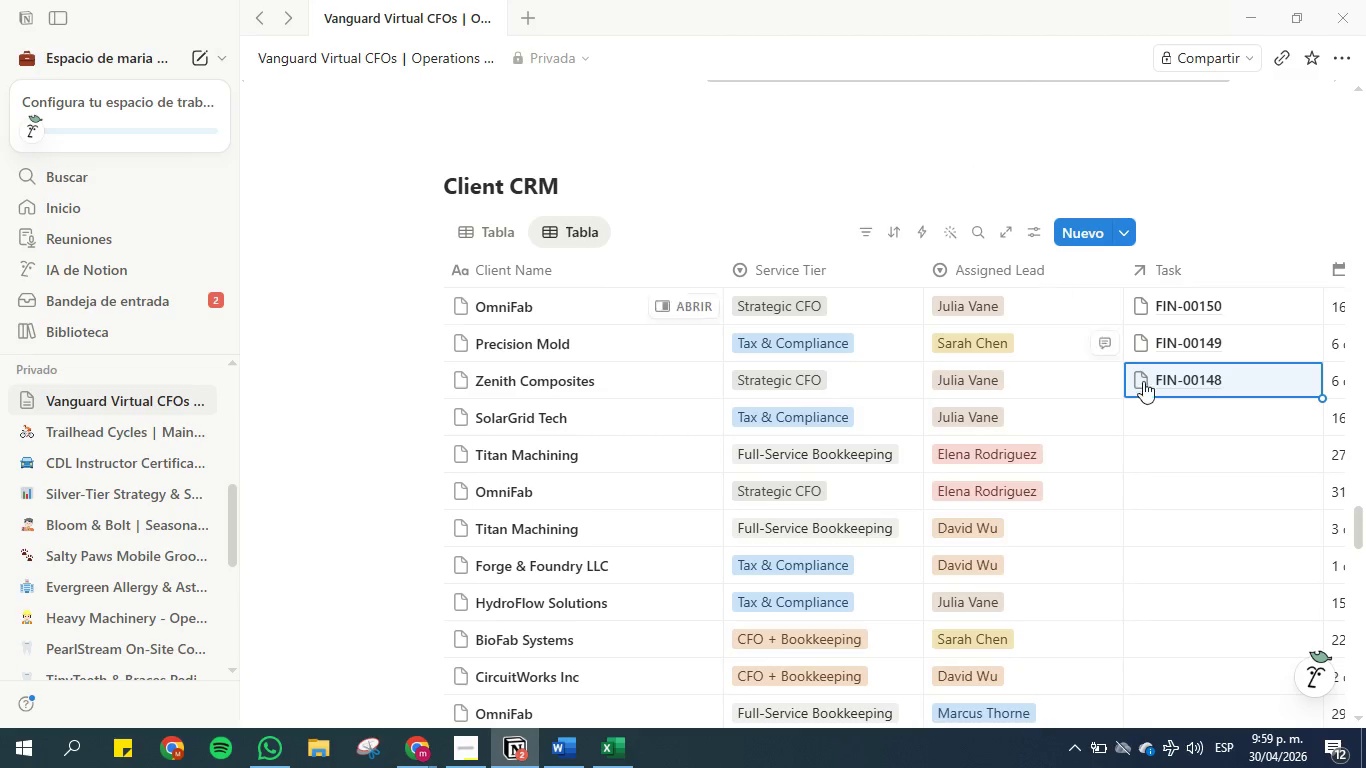 
left_click([1153, 408])
 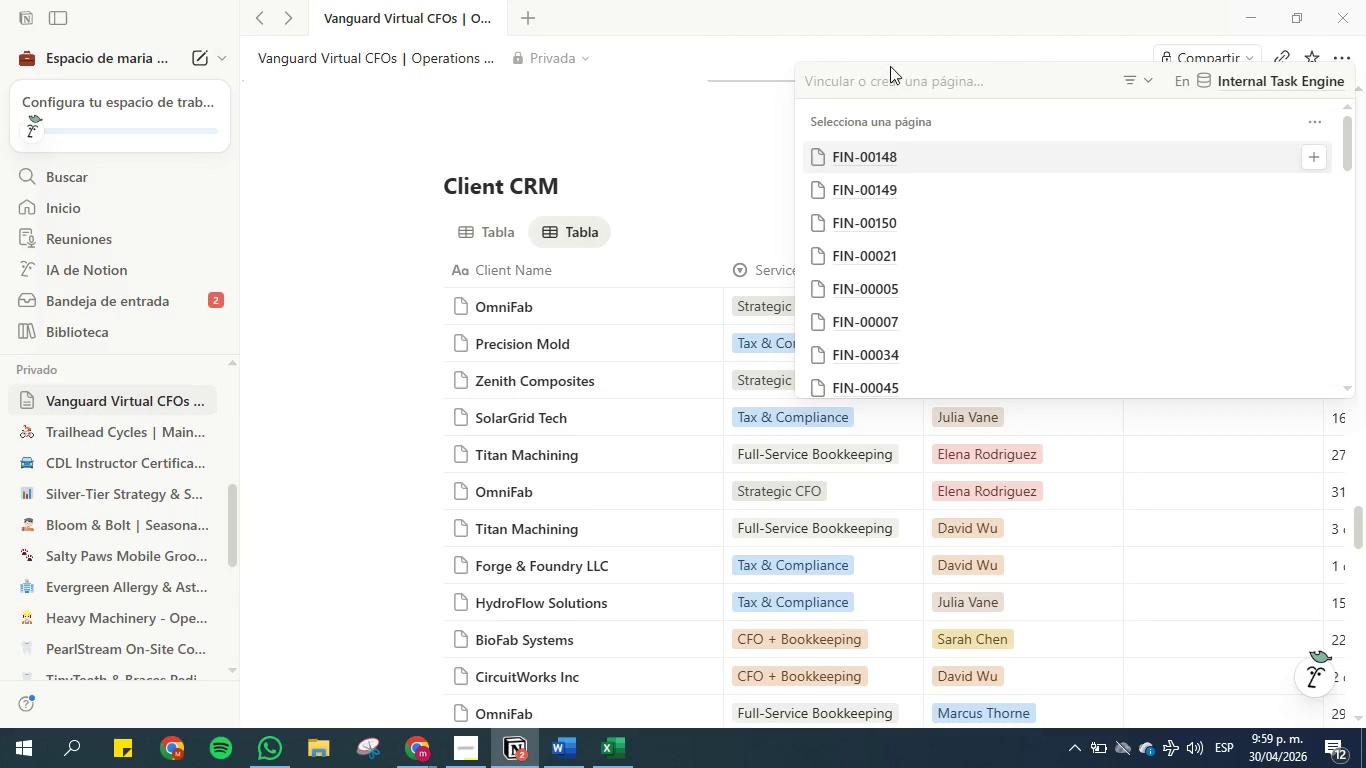 
left_click([889, 73])
 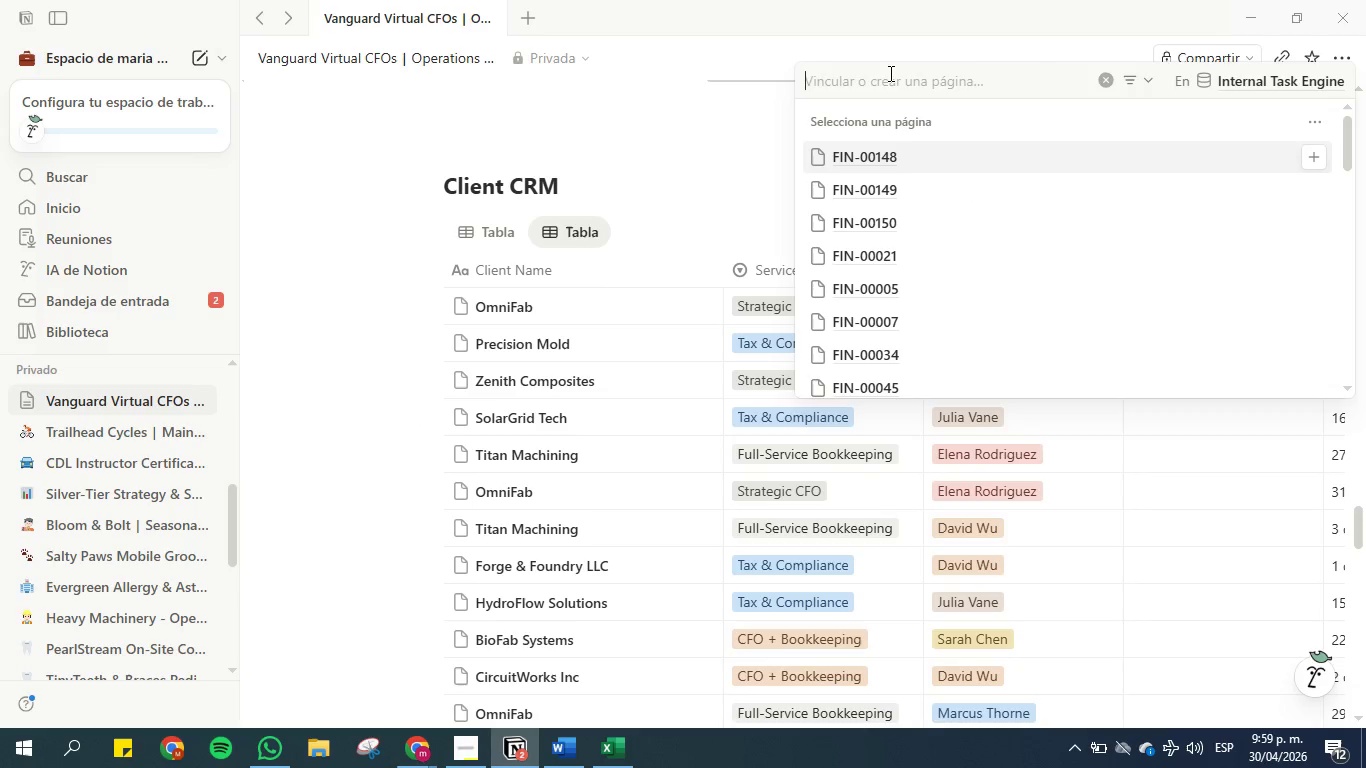 
key(Control+V)
 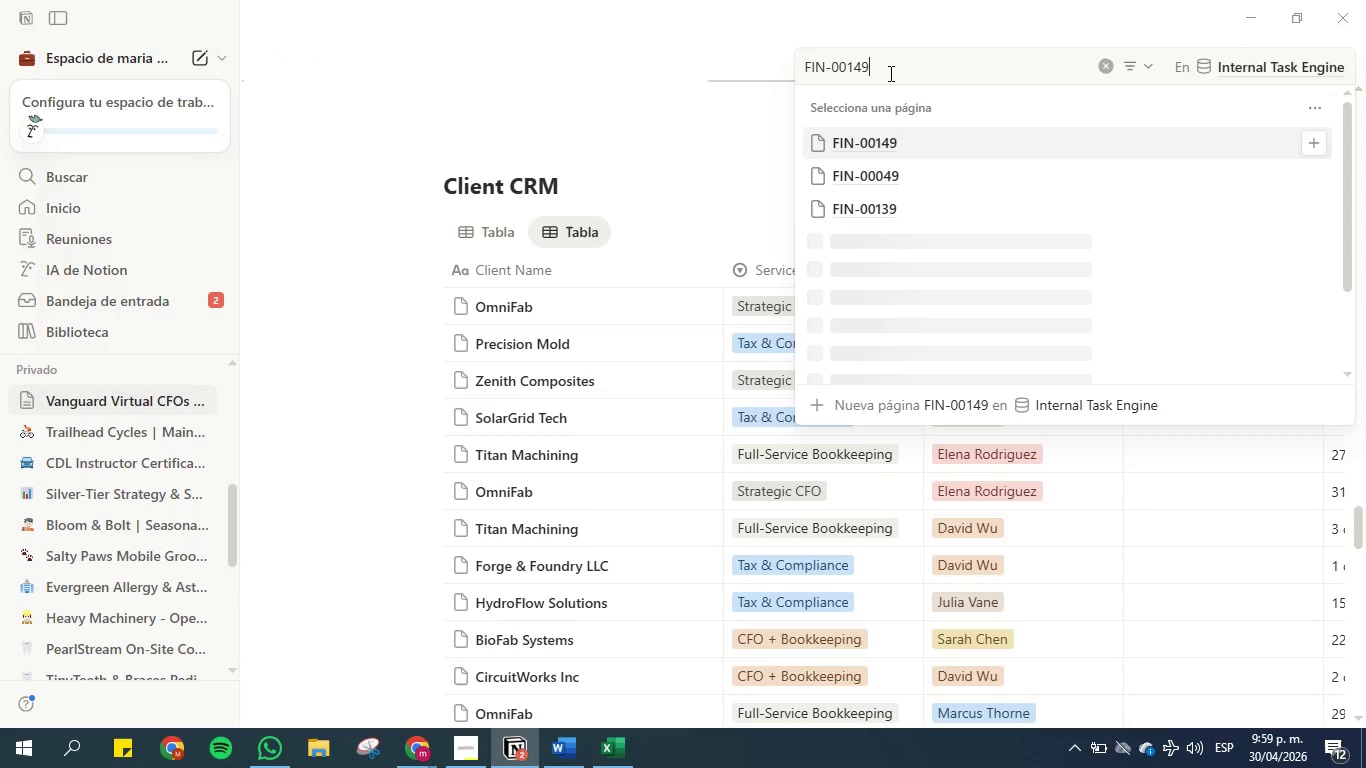 
key(Backspace)
 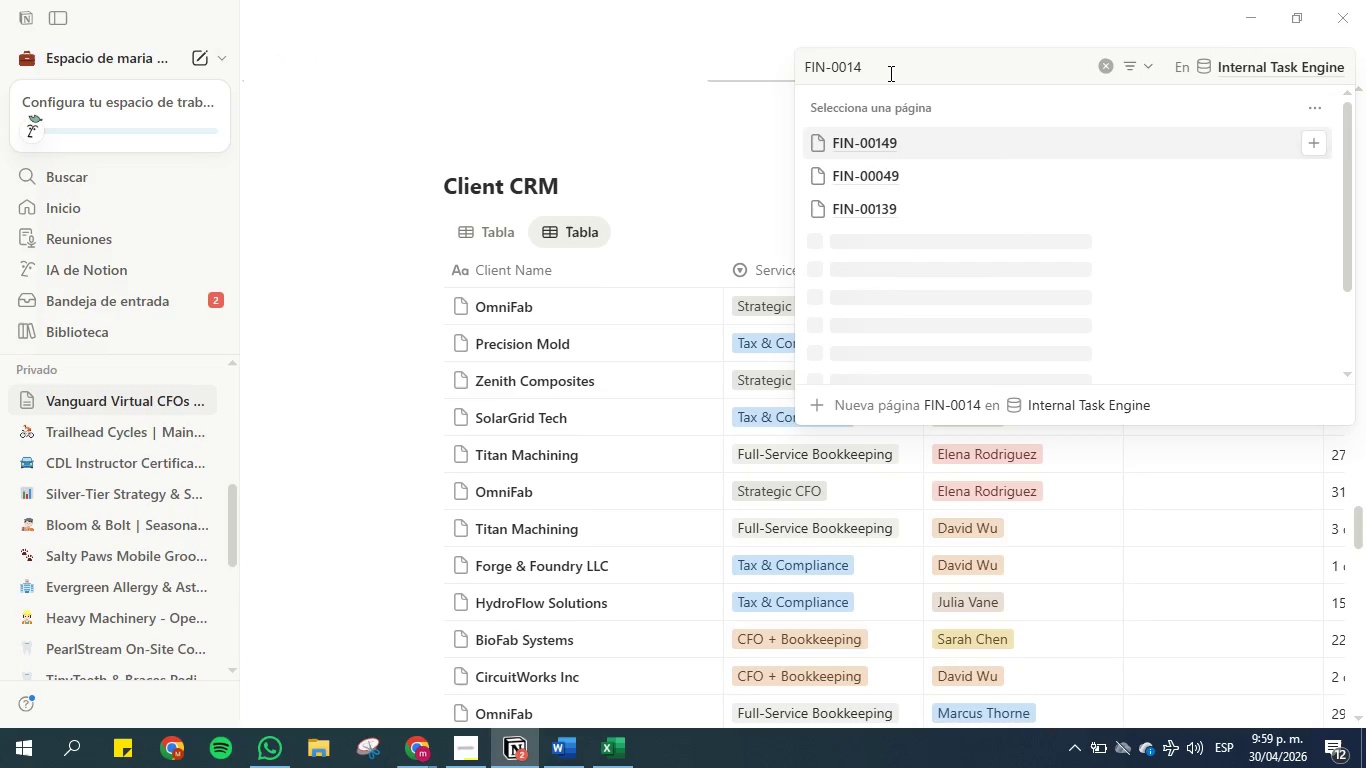 
key(7)
 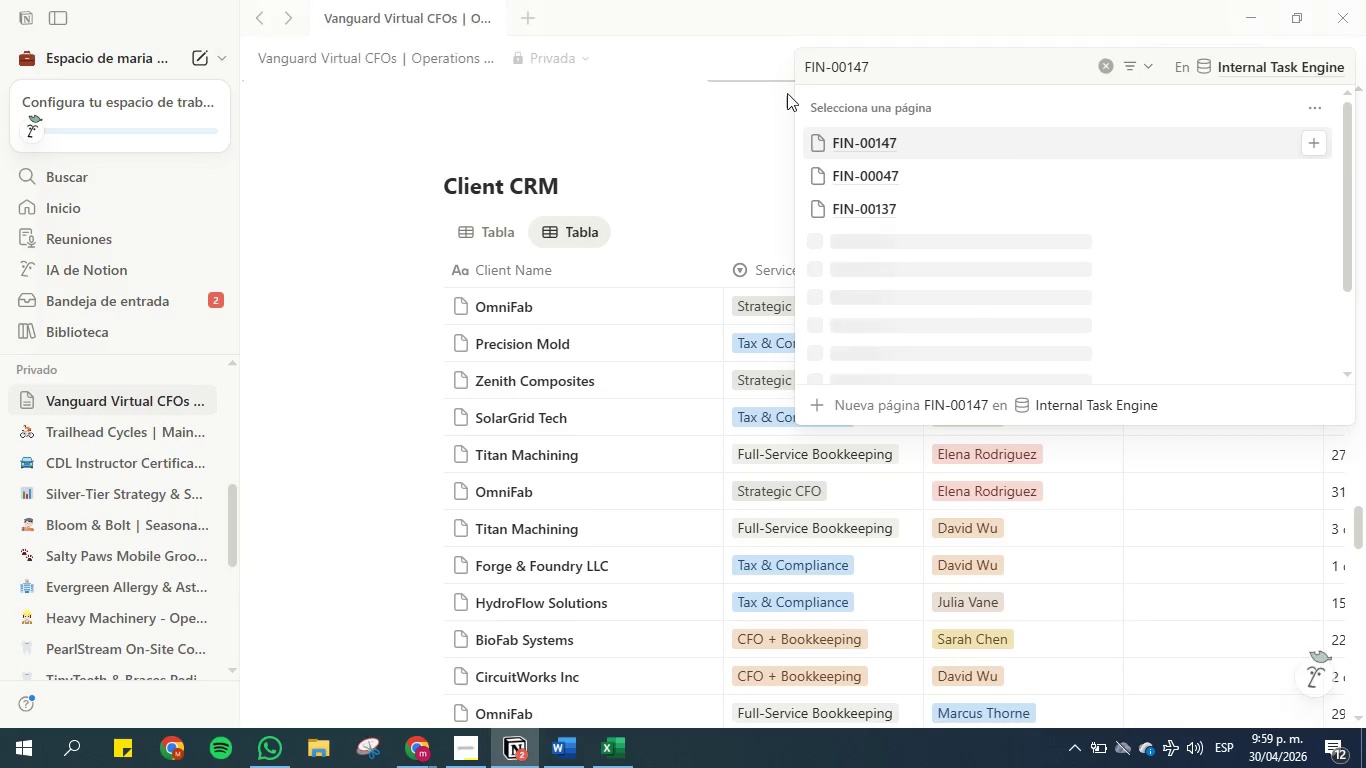 
left_click([726, 115])
 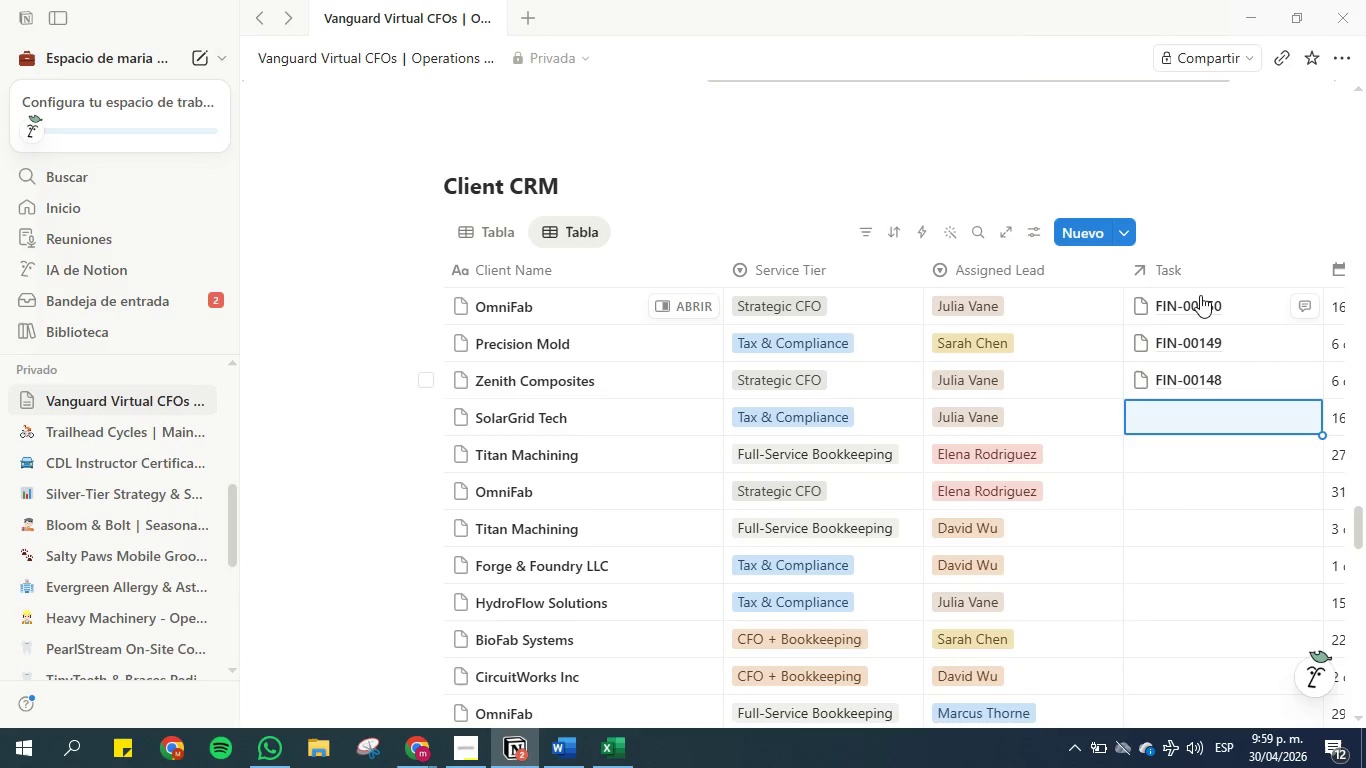 
left_click([1196, 422])
 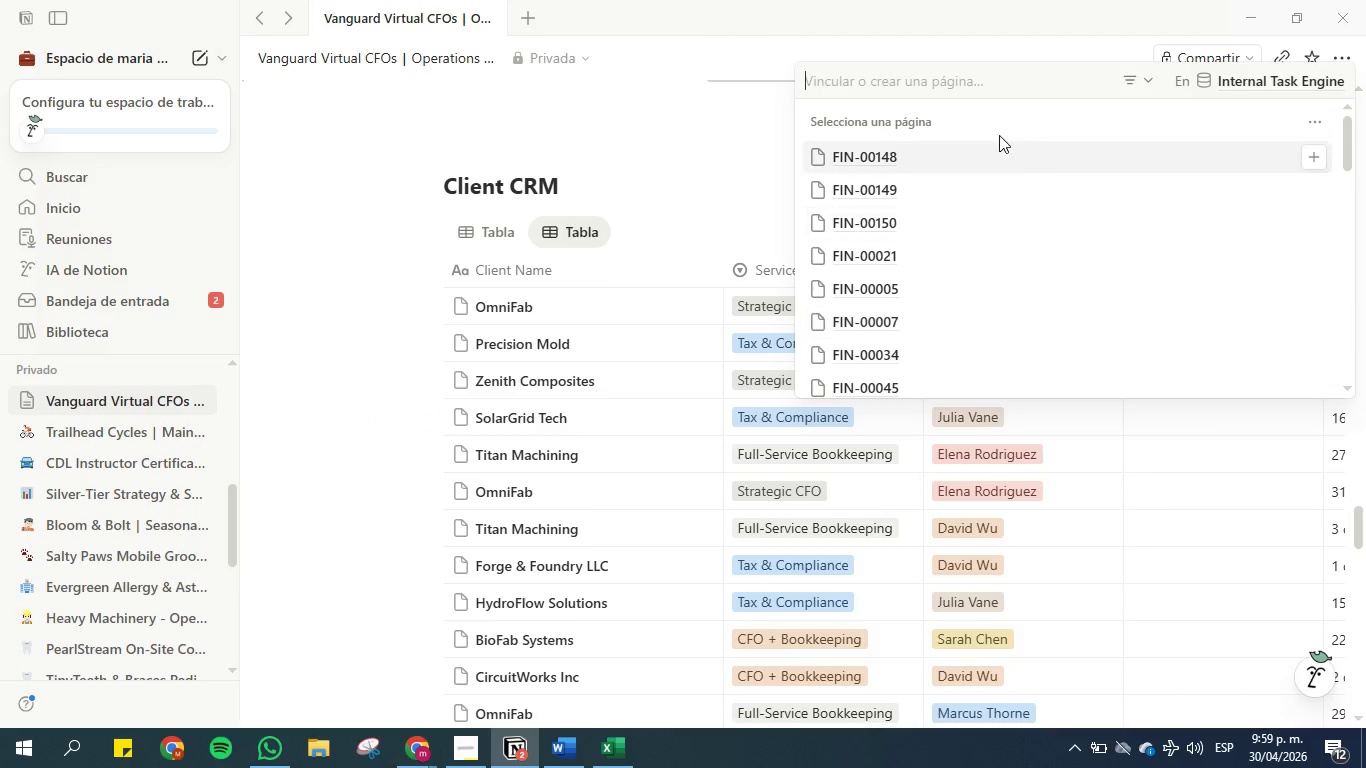 
left_click([938, 73])
 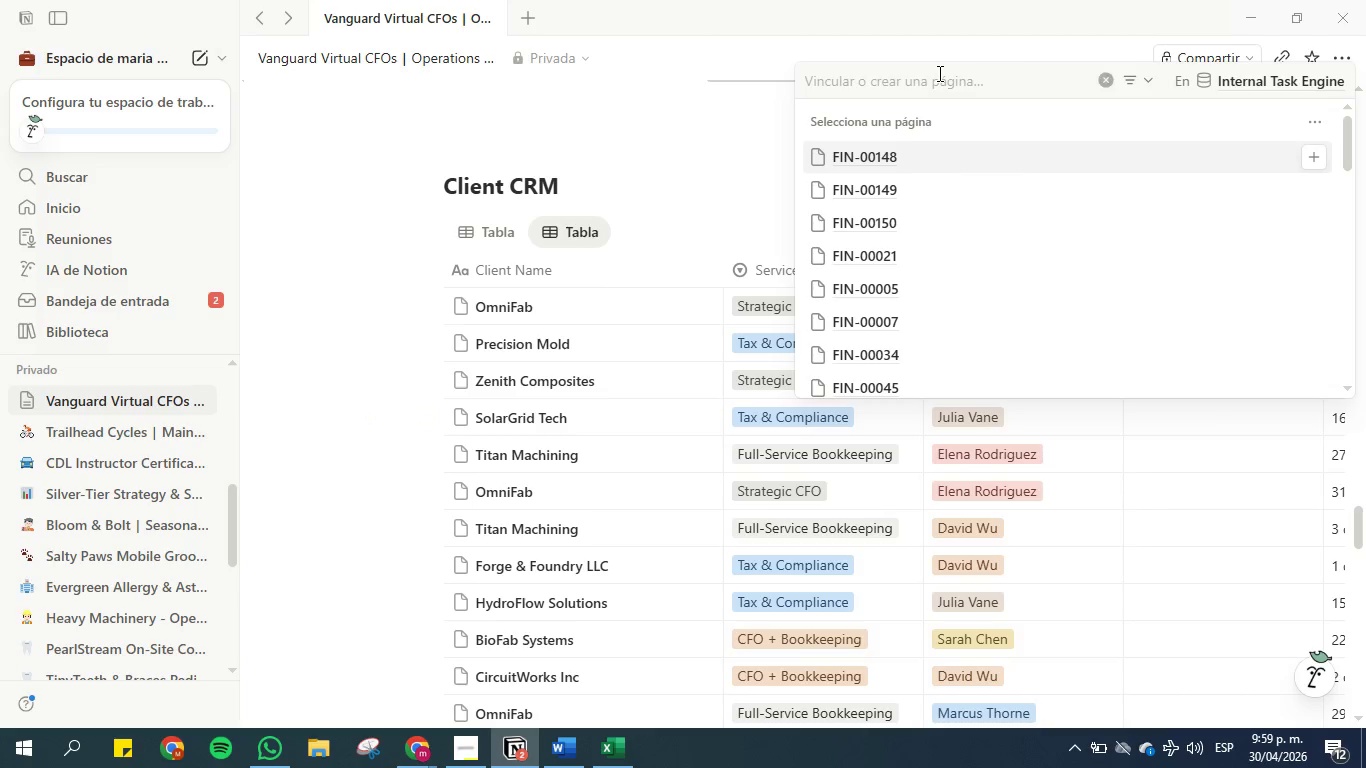 
key(Control+V)
 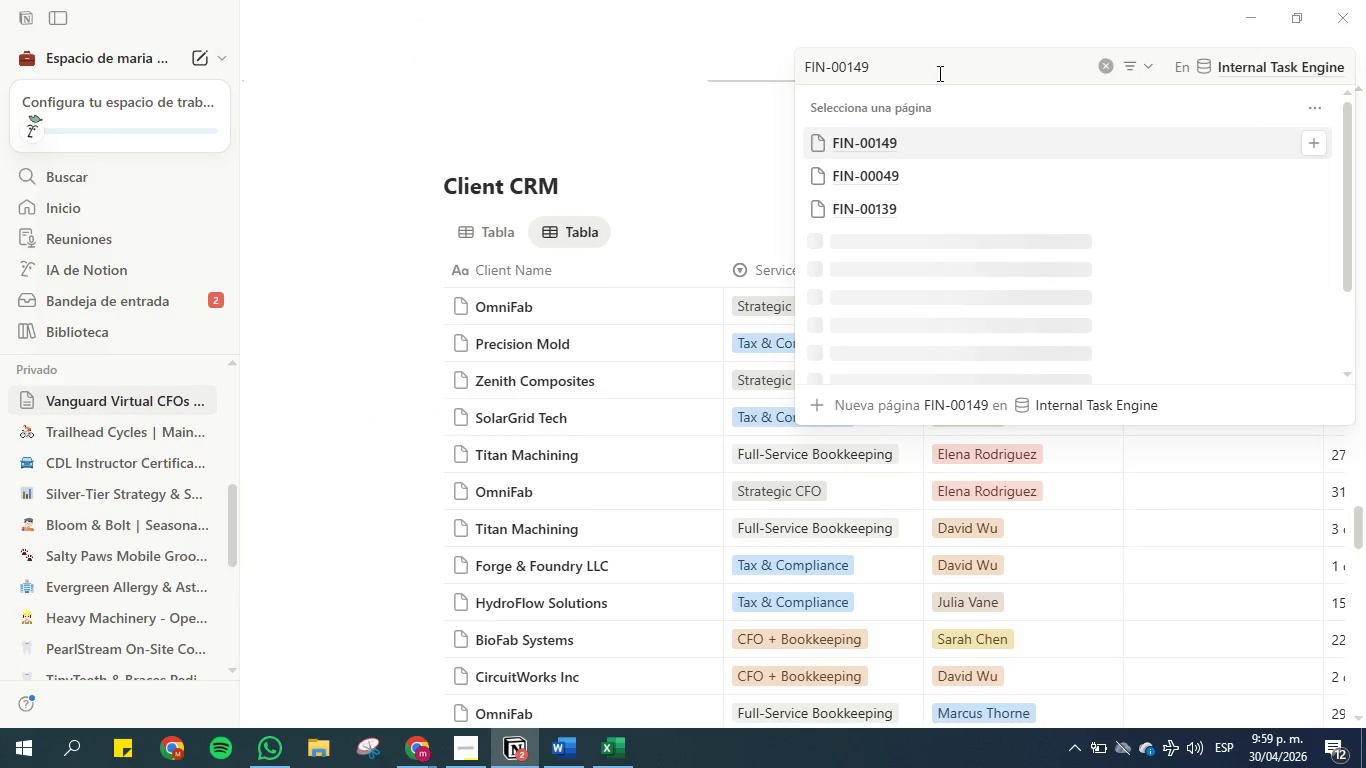 
key(Backspace)
 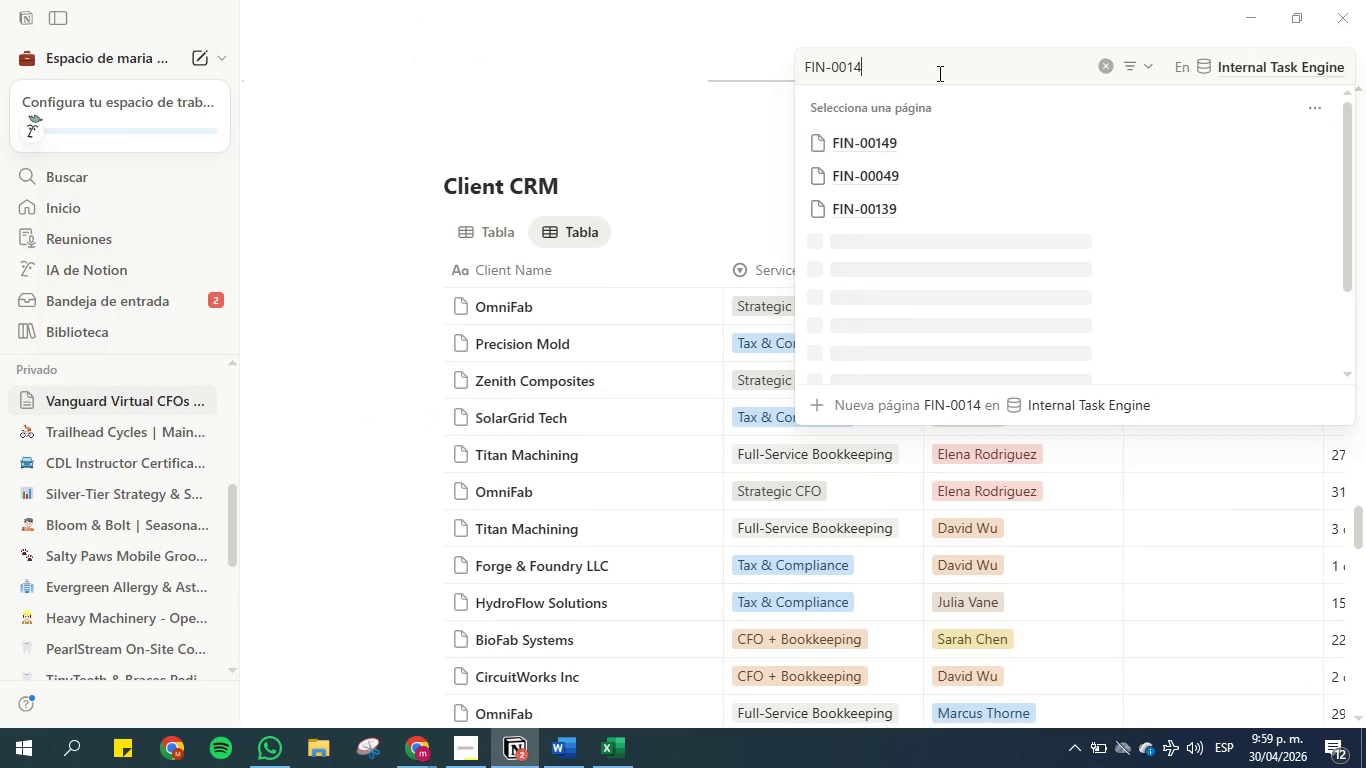 
key(7)
 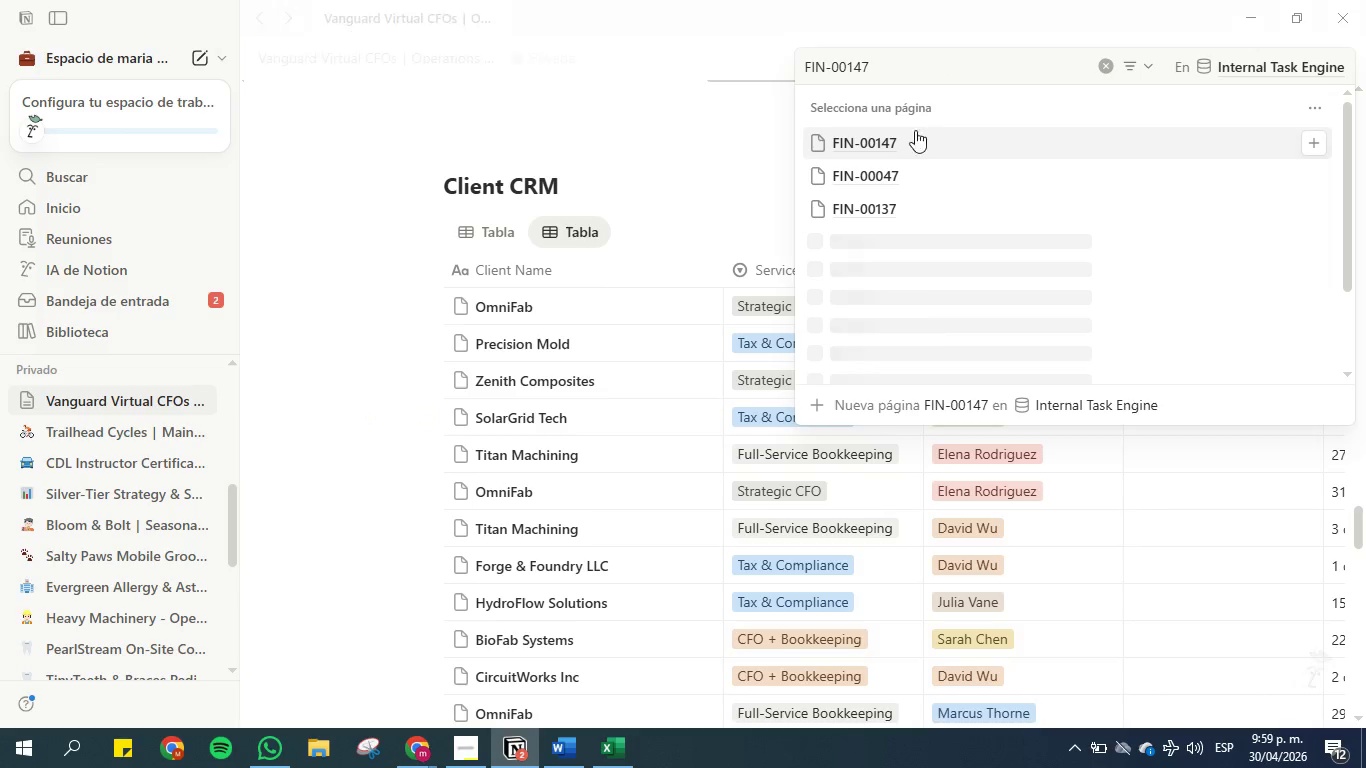 
left_click([895, 141])
 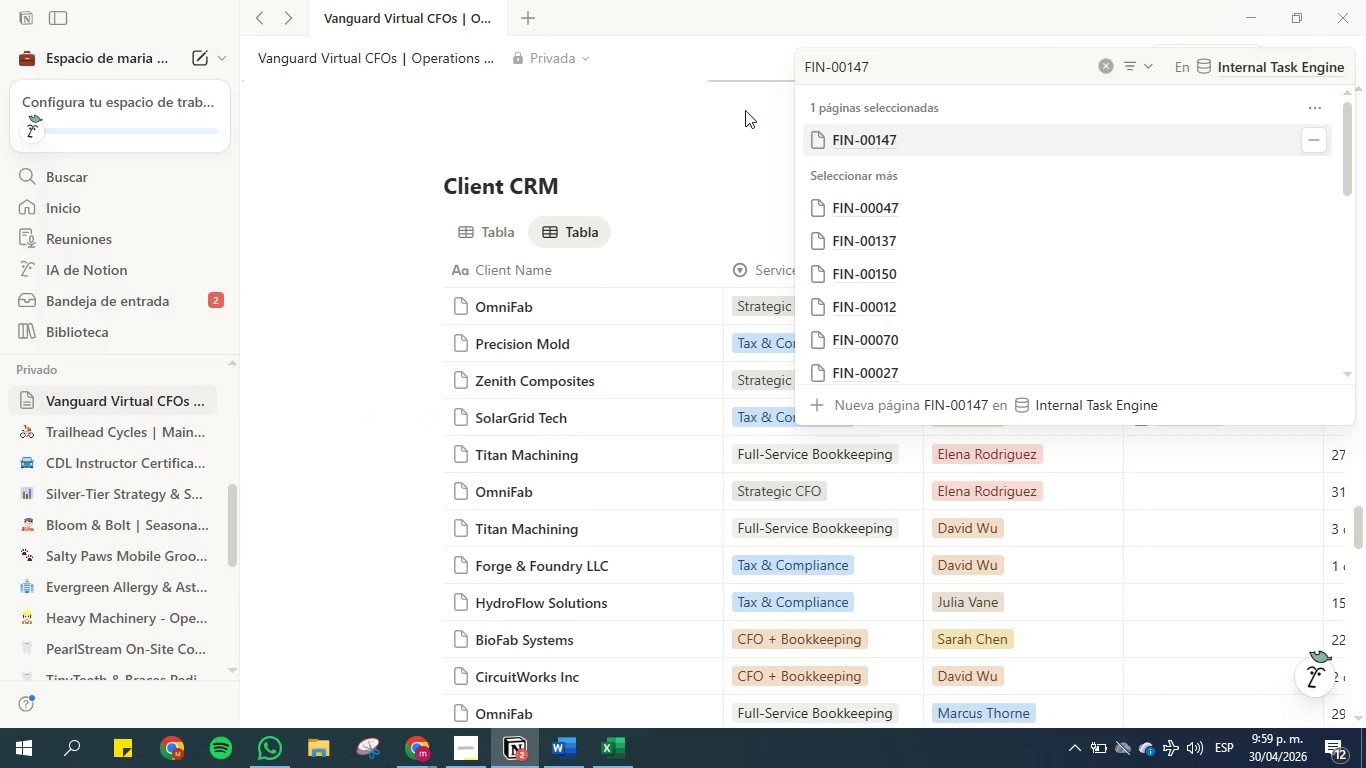 
left_click([739, 110])
 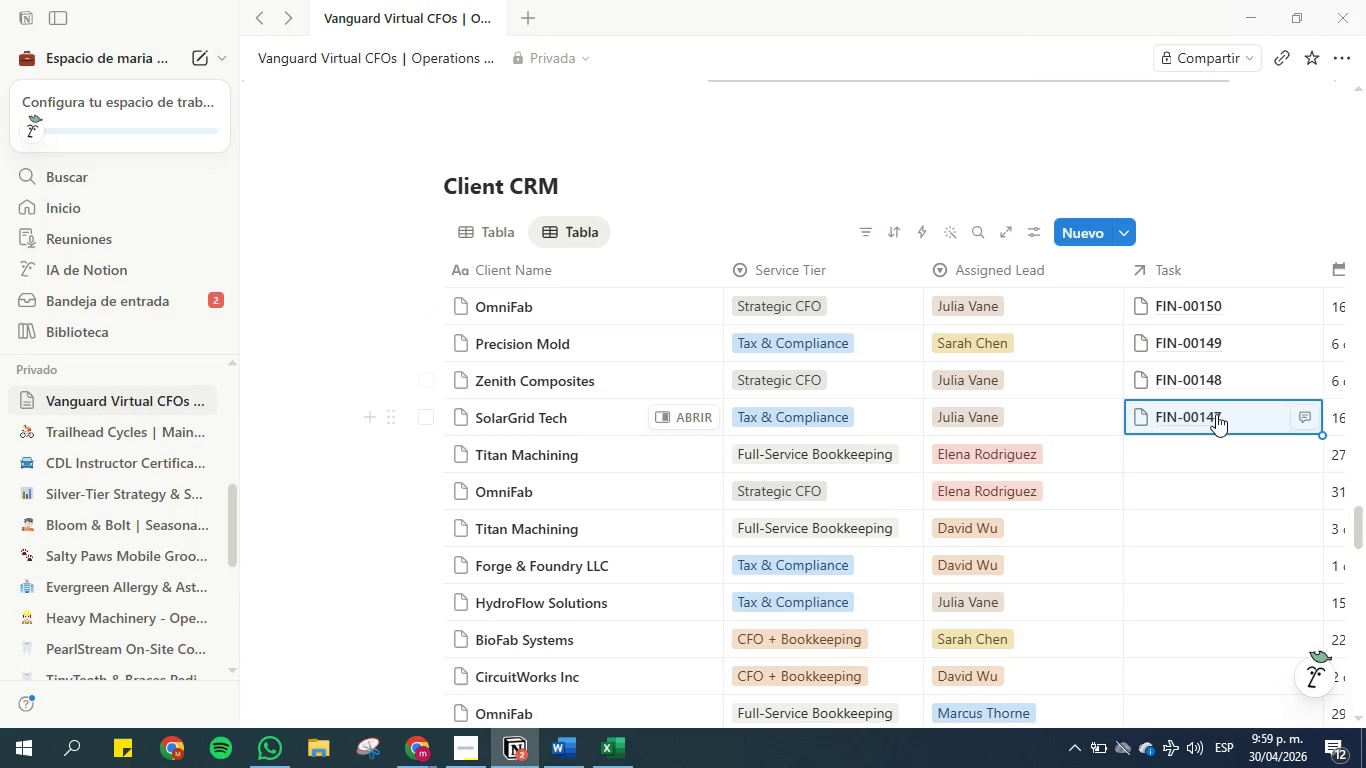 
left_click([1186, 453])
 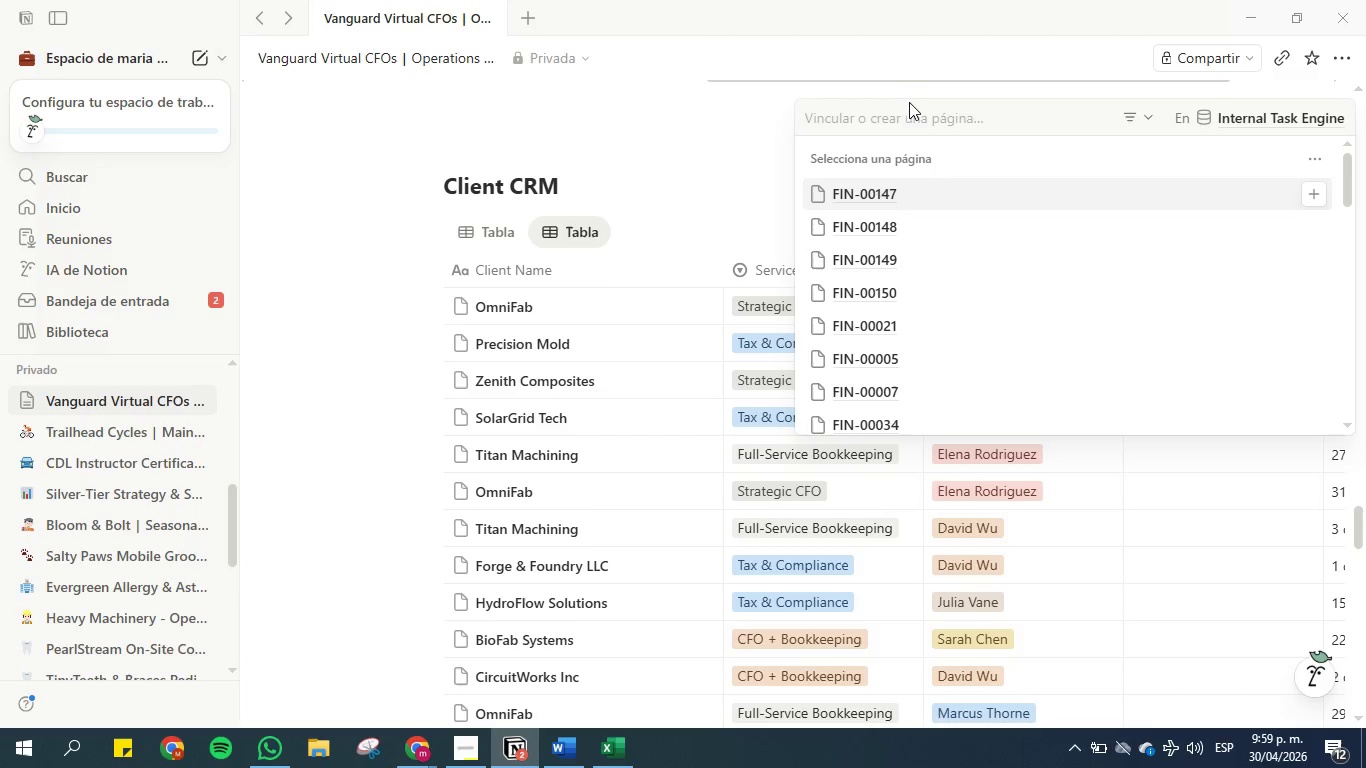 
left_click([910, 115])
 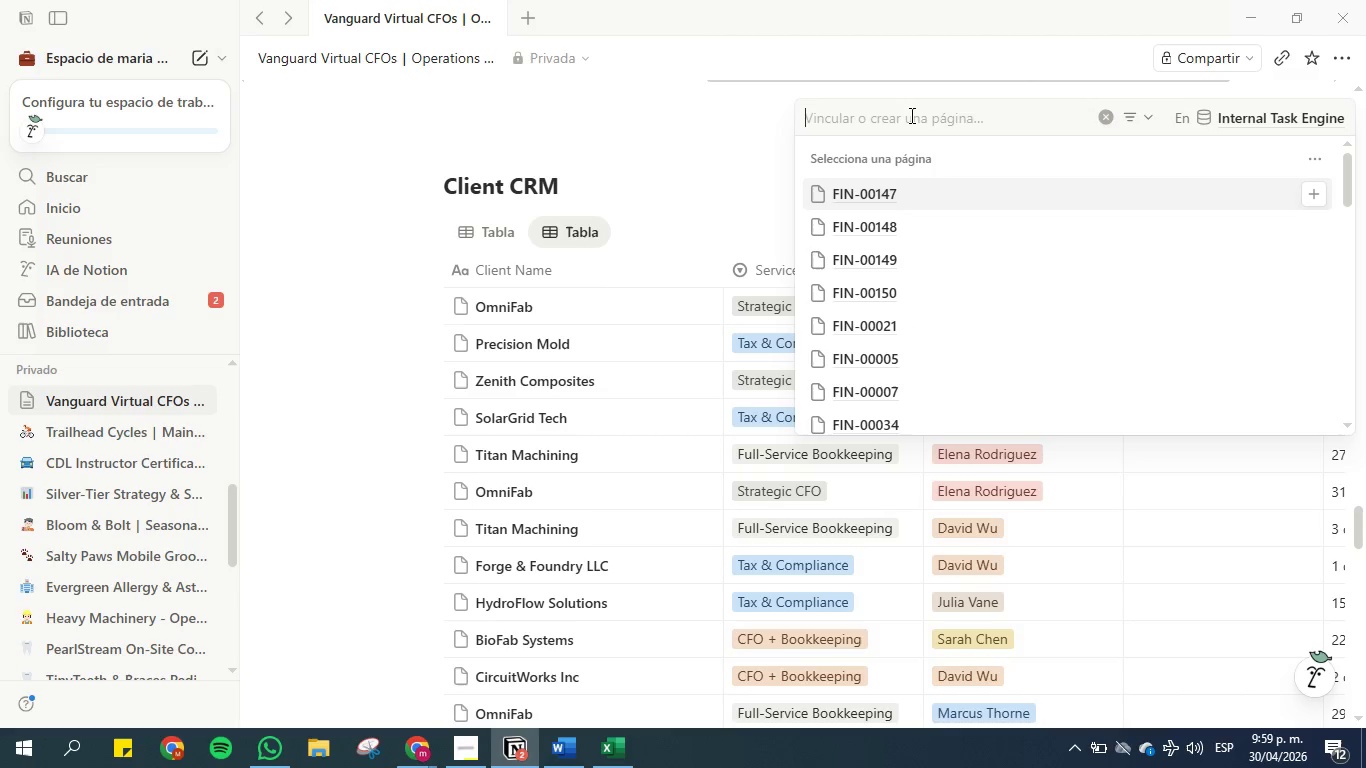 
type(146)
key(Backspace)
key(Backspace)
key(Backspace)
 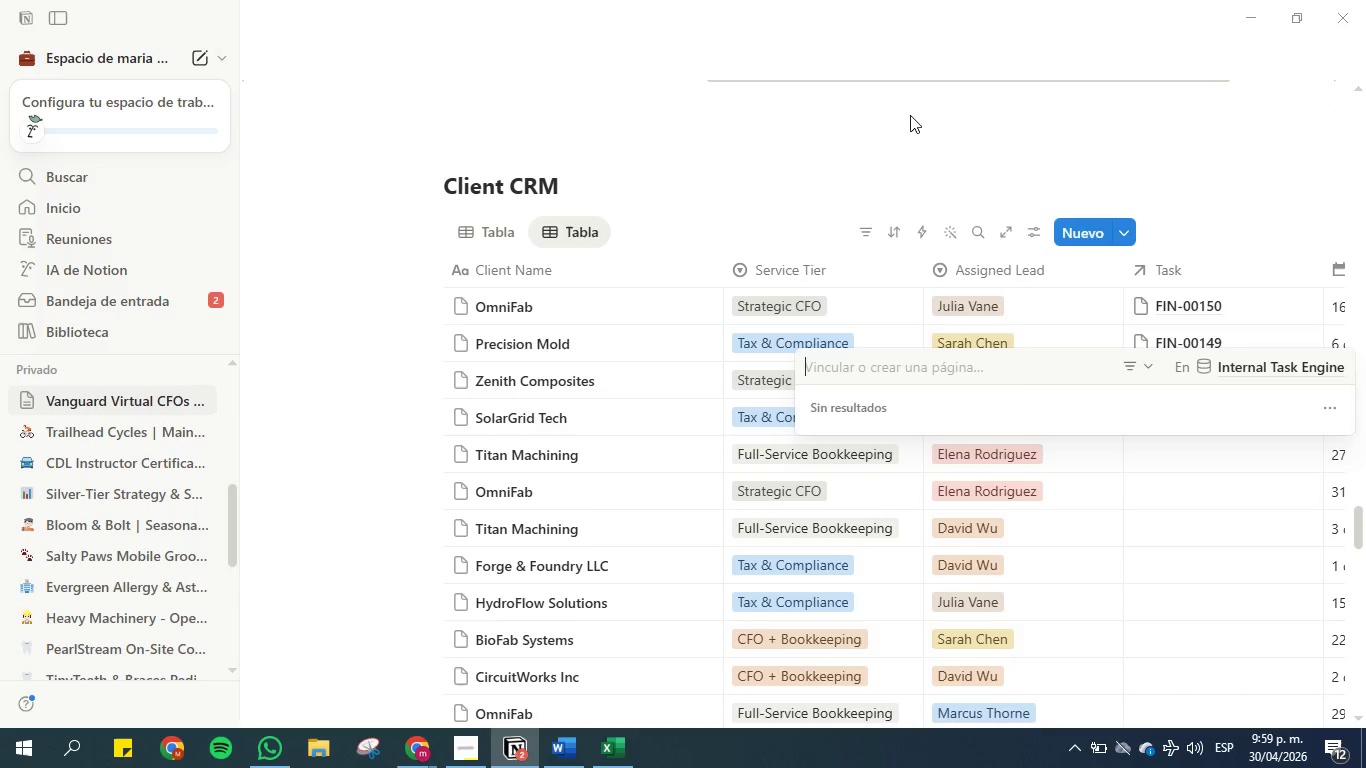 
key(Control+V)
 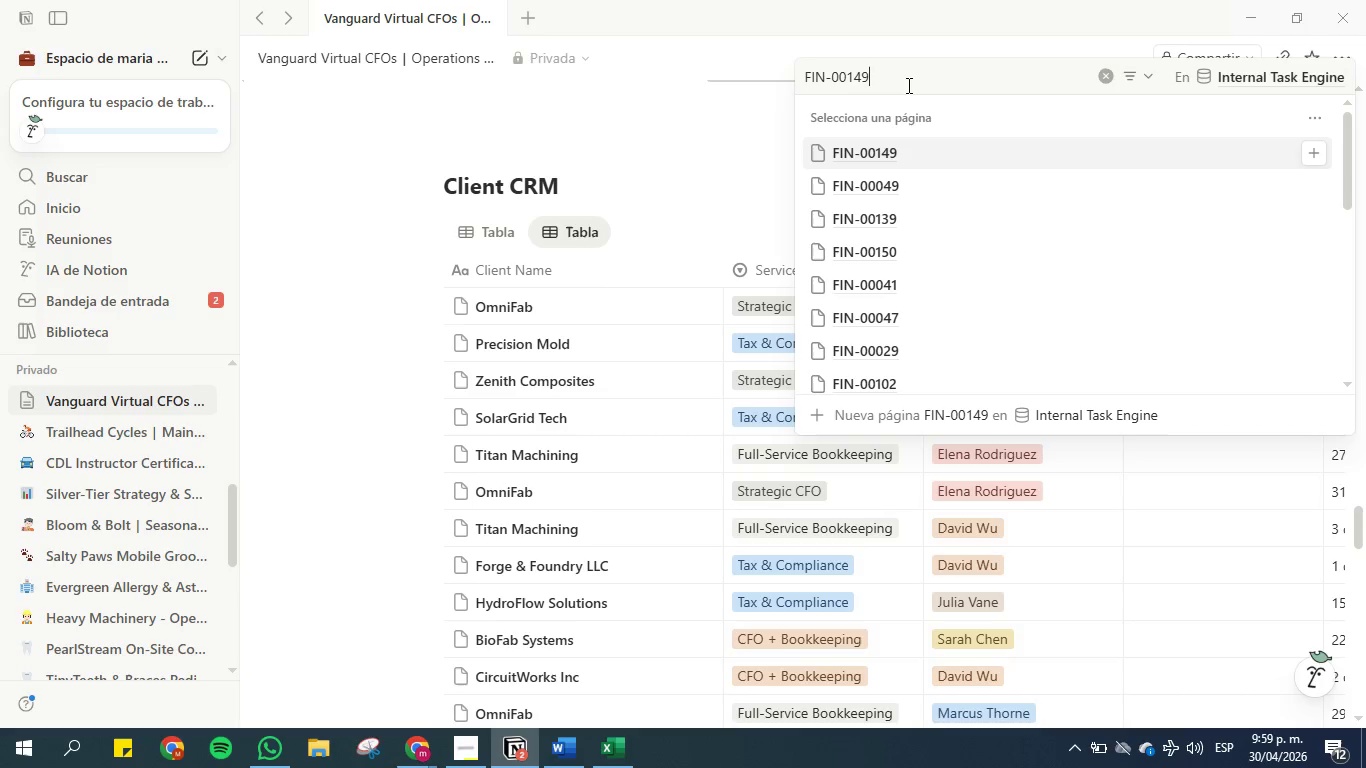 
key(Backspace)
 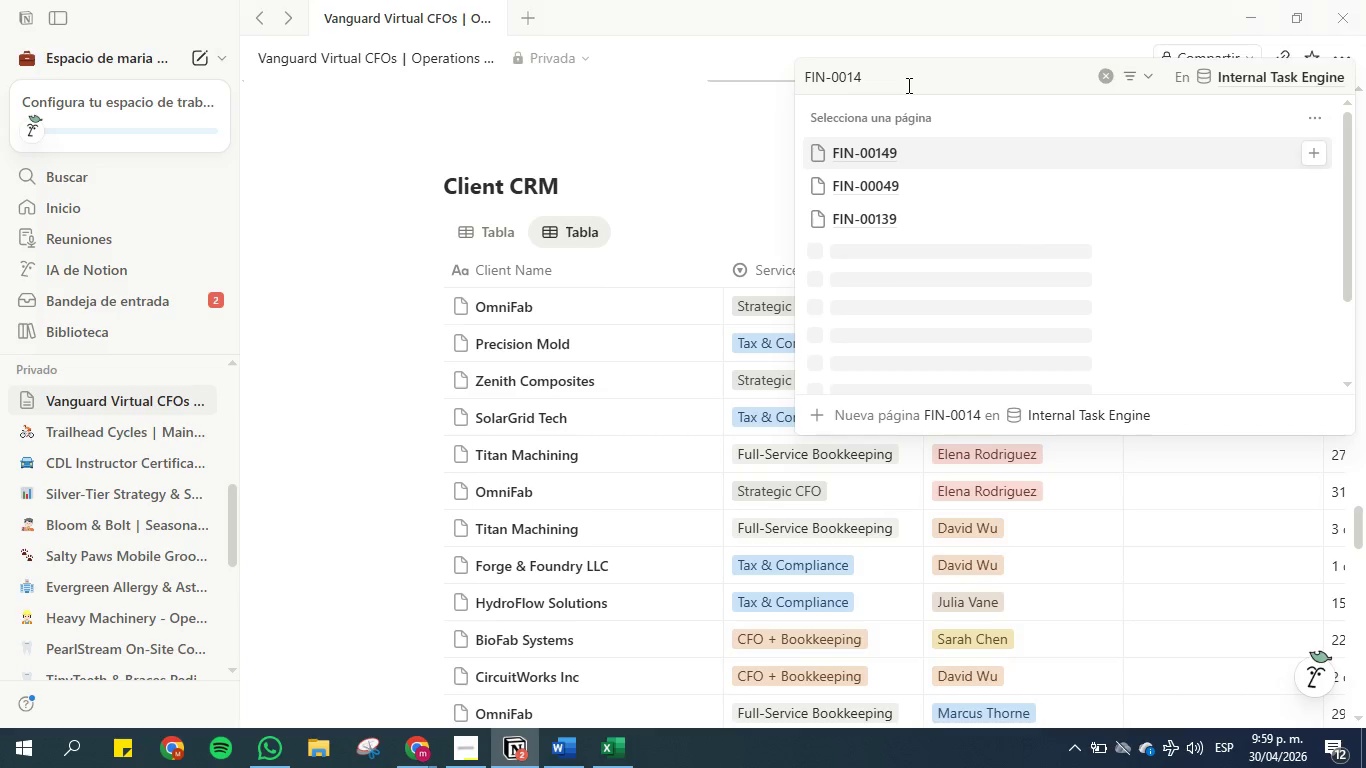 
key(6)
 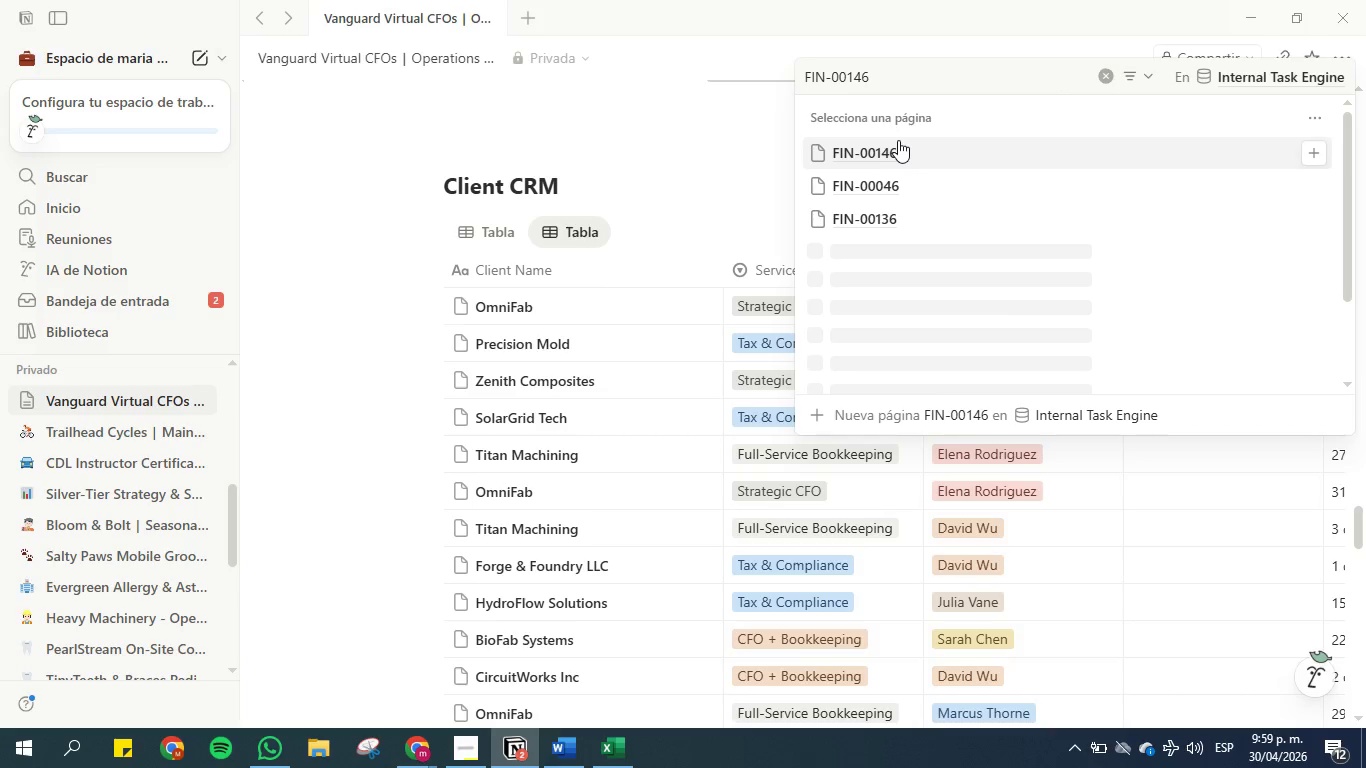 
left_click([898, 144])
 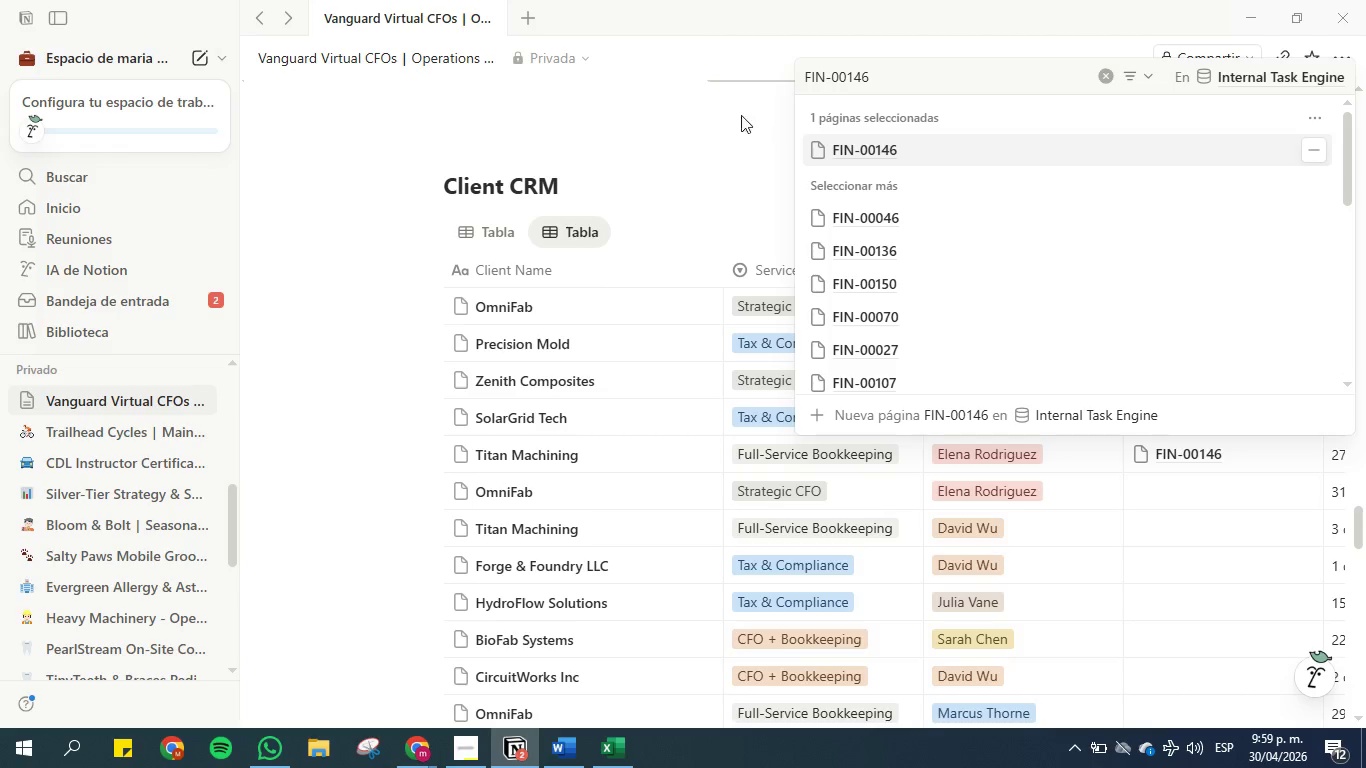 
left_click([571, 125])
 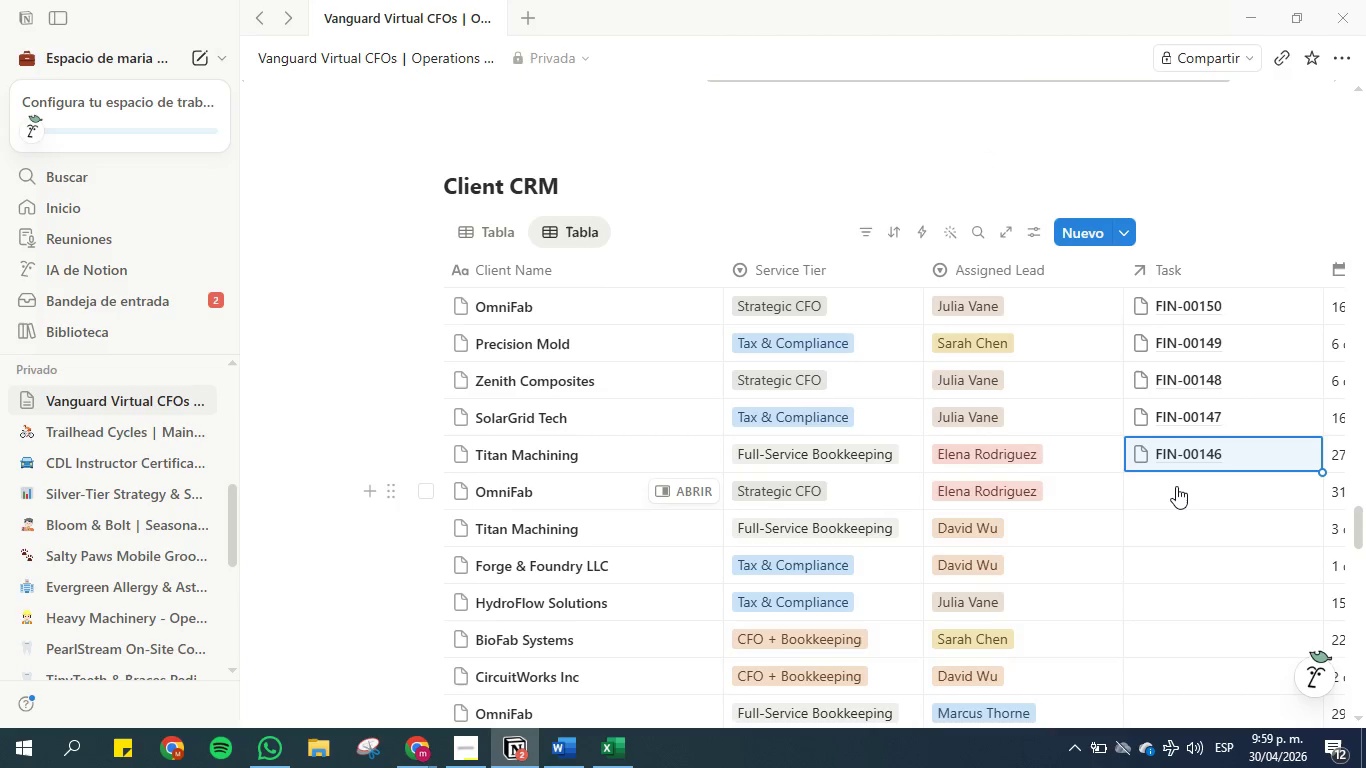 
left_click([1176, 486])
 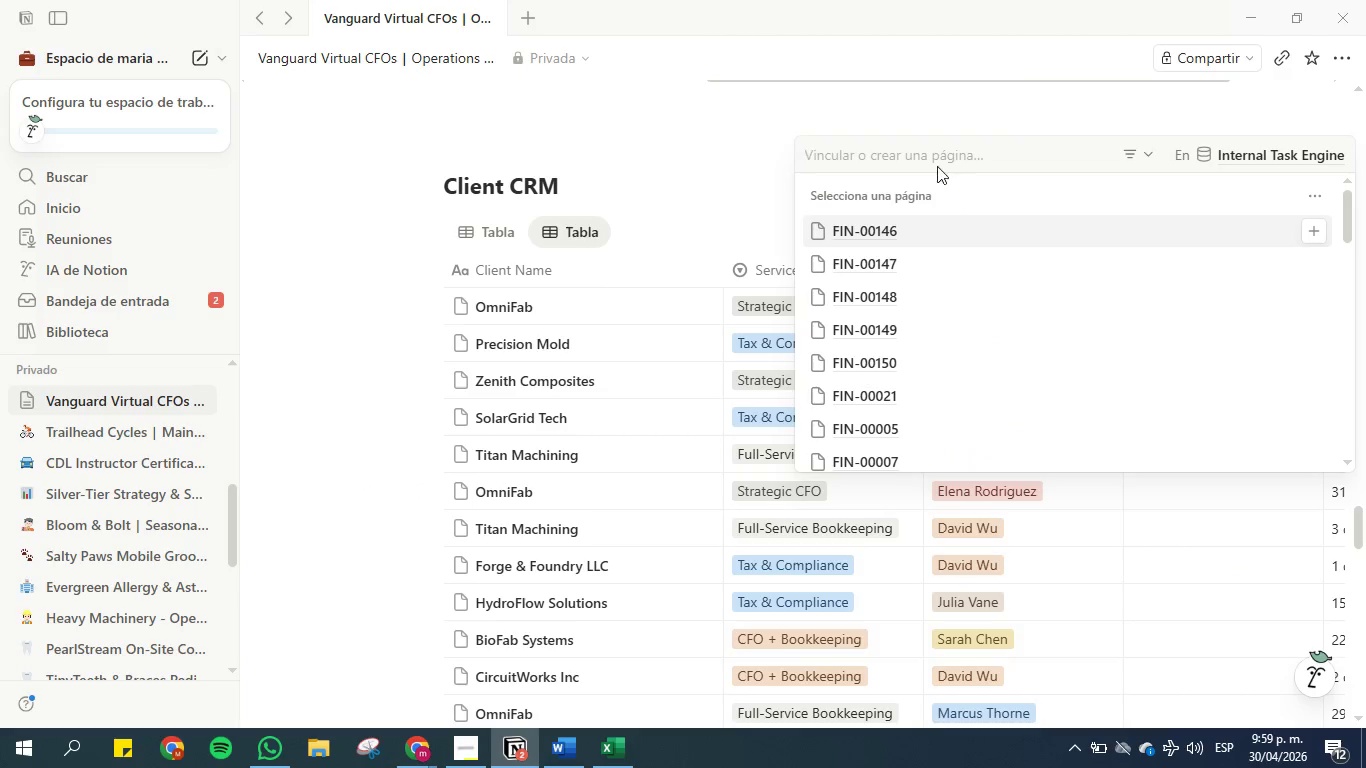 
left_click([927, 149])
 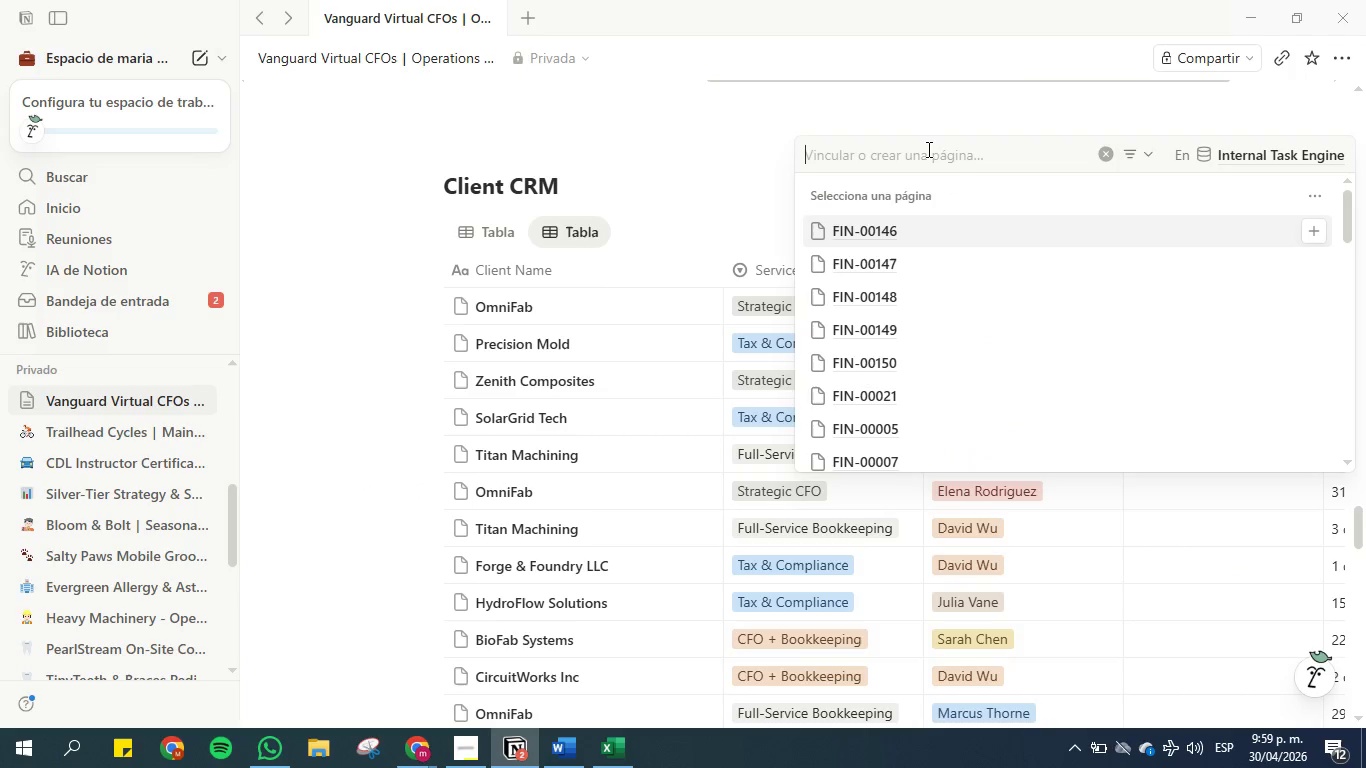 
key(Control+V)
 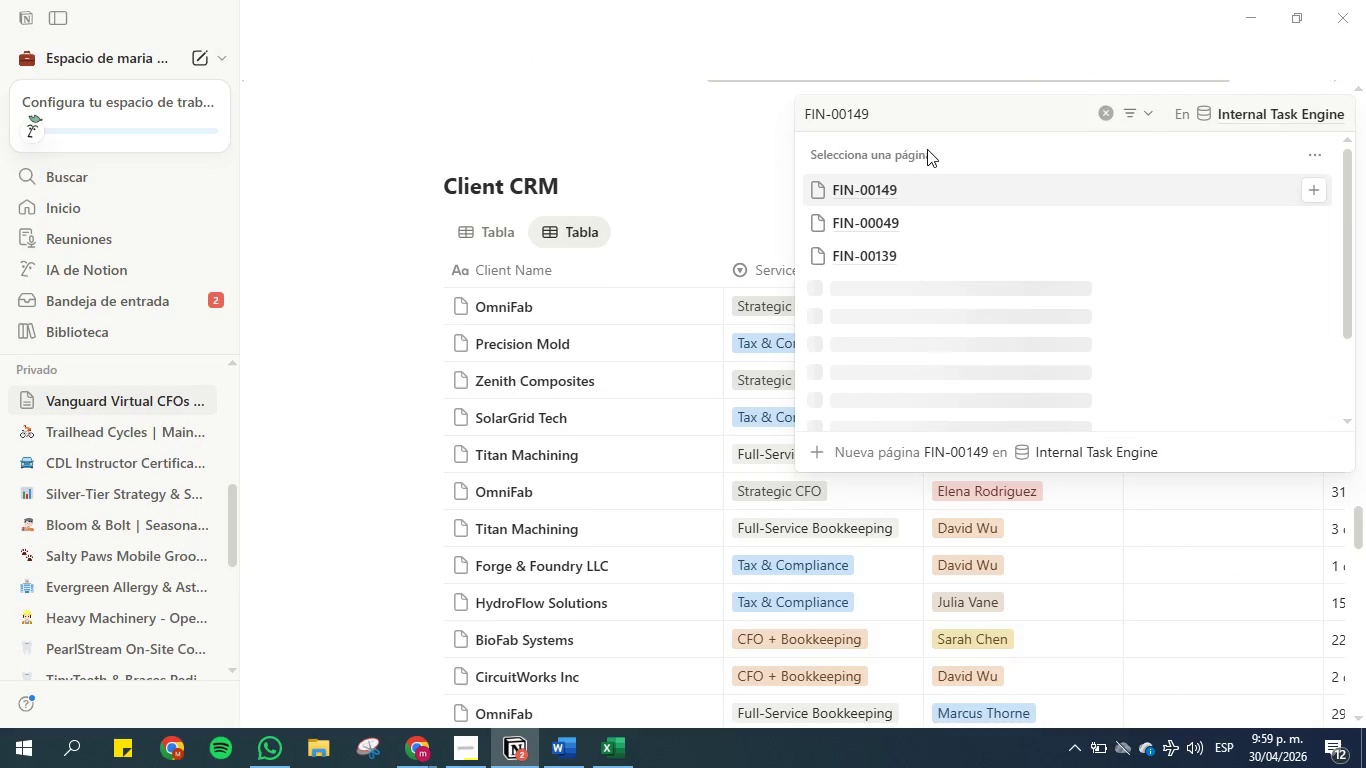 
key(Backspace)
 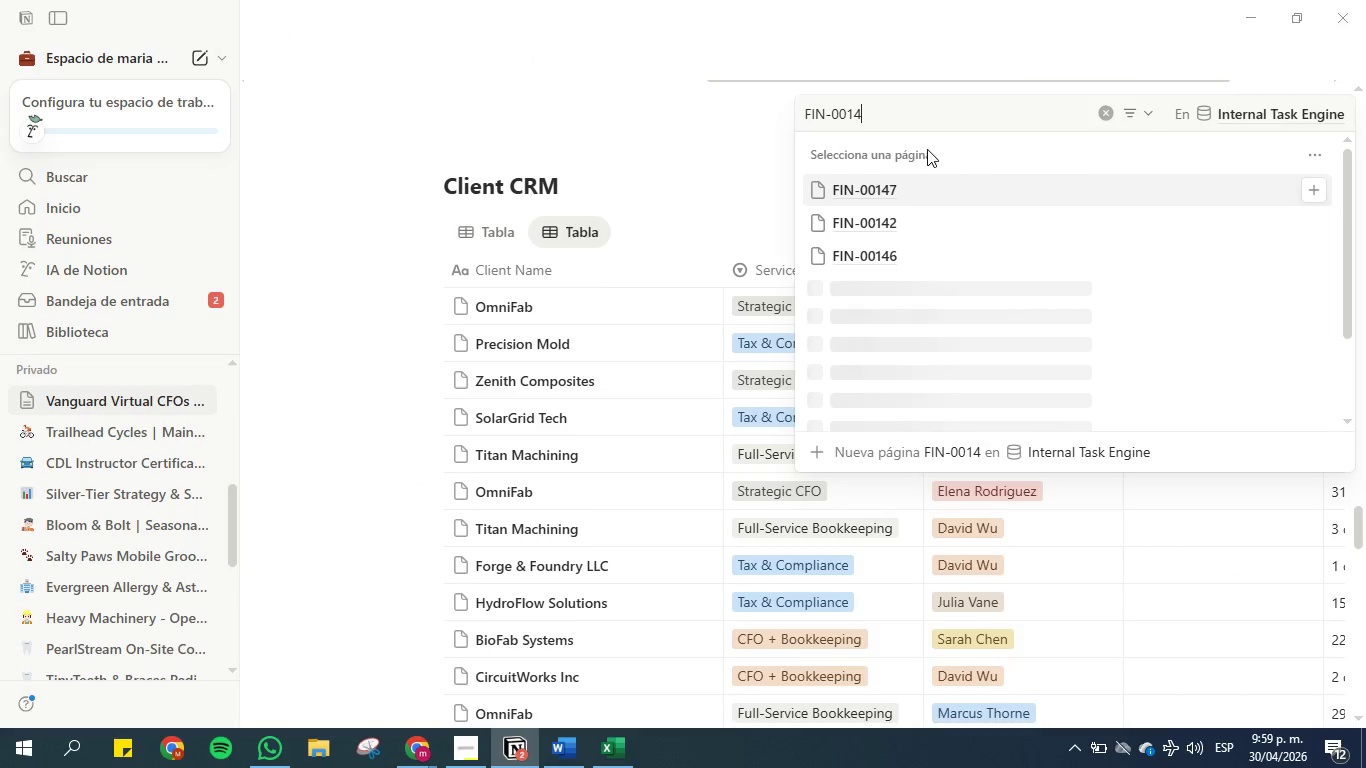 
key(5)
 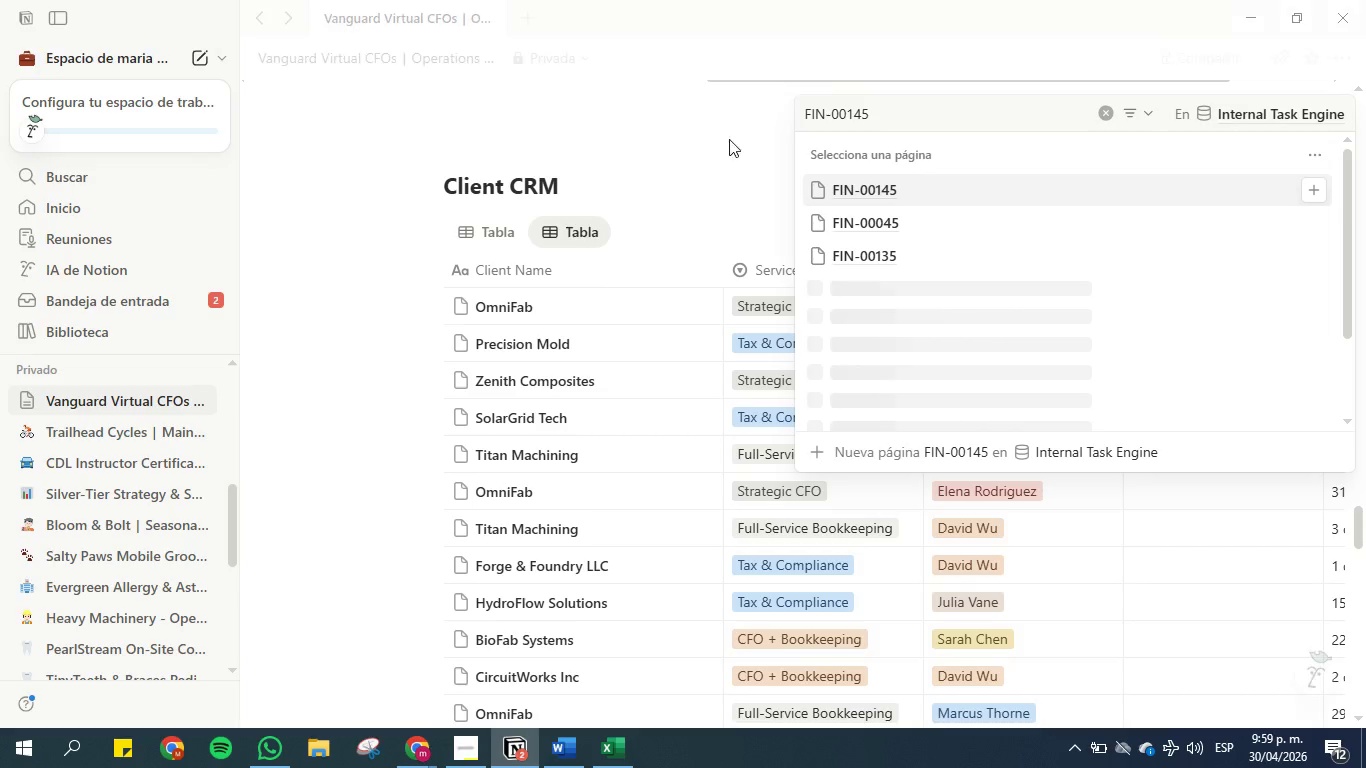 
left_click([700, 118])
 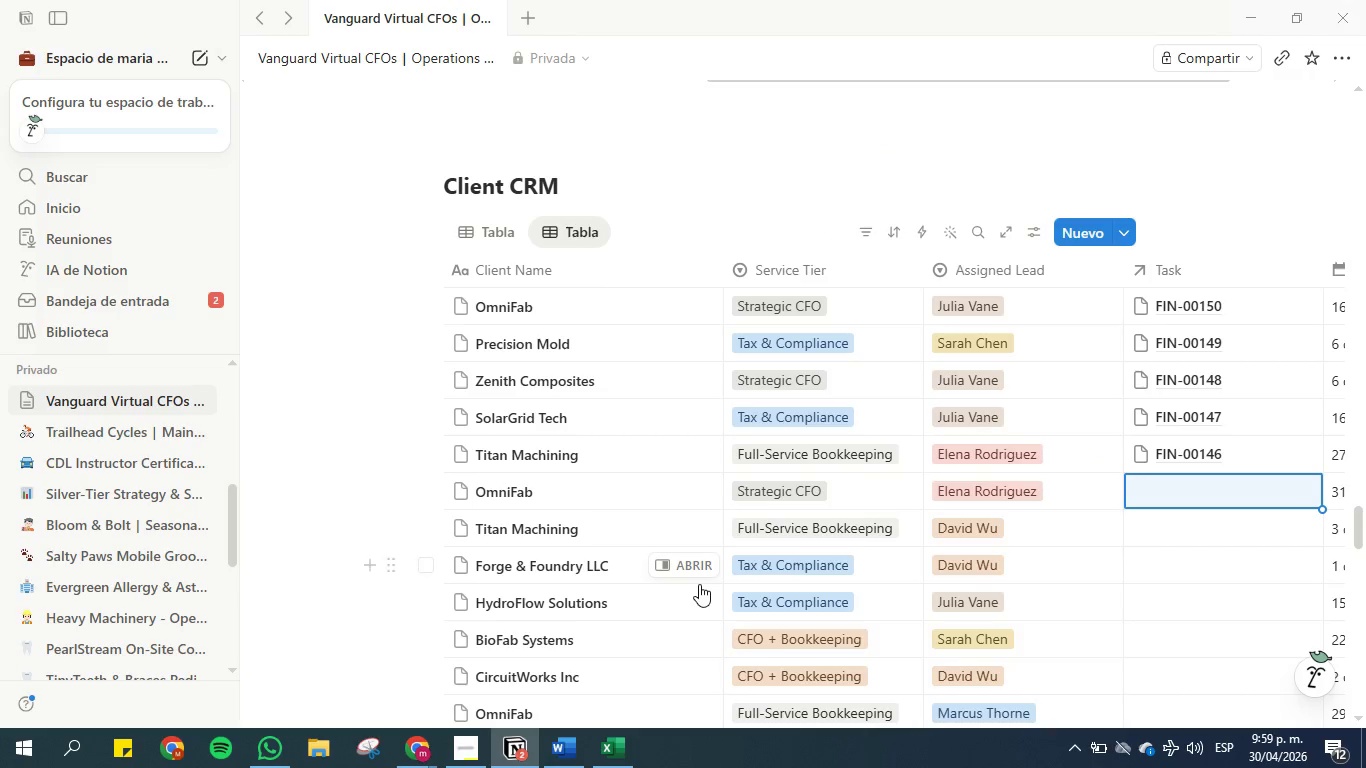 
scroll: coordinate [519, 586], scroll_direction: down, amount: 2.0
 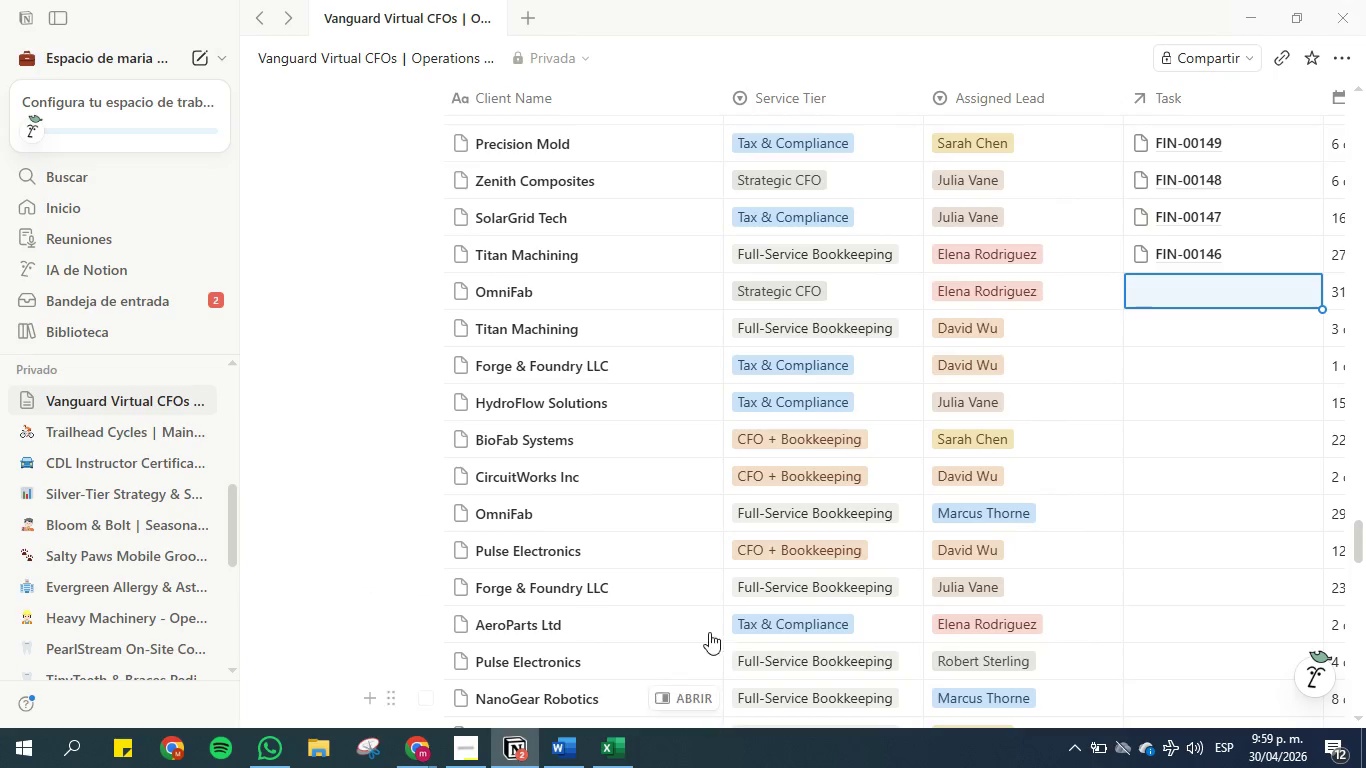 
scroll: coordinate [880, 611], scroll_direction: up, amount: 5.0
 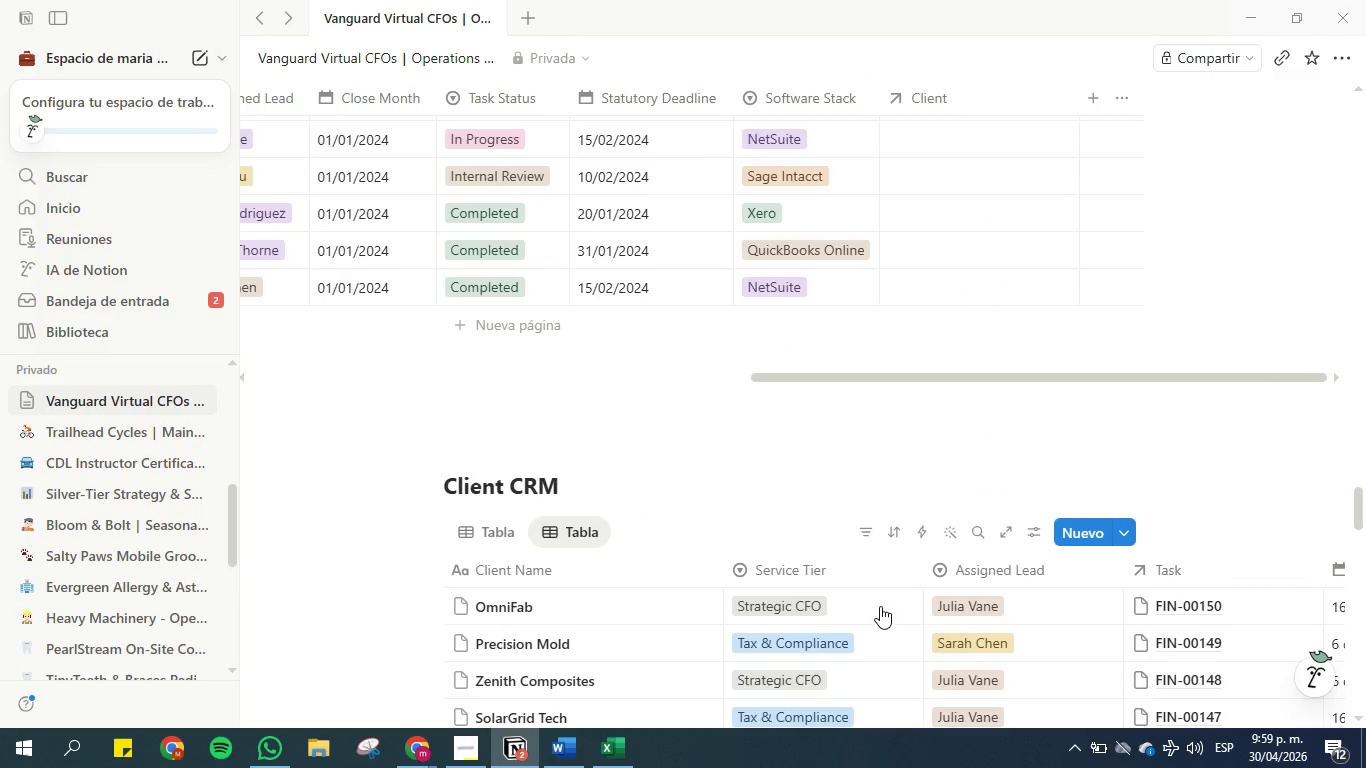 
scroll: coordinate [880, 605], scroll_direction: down, amount: 3.0
 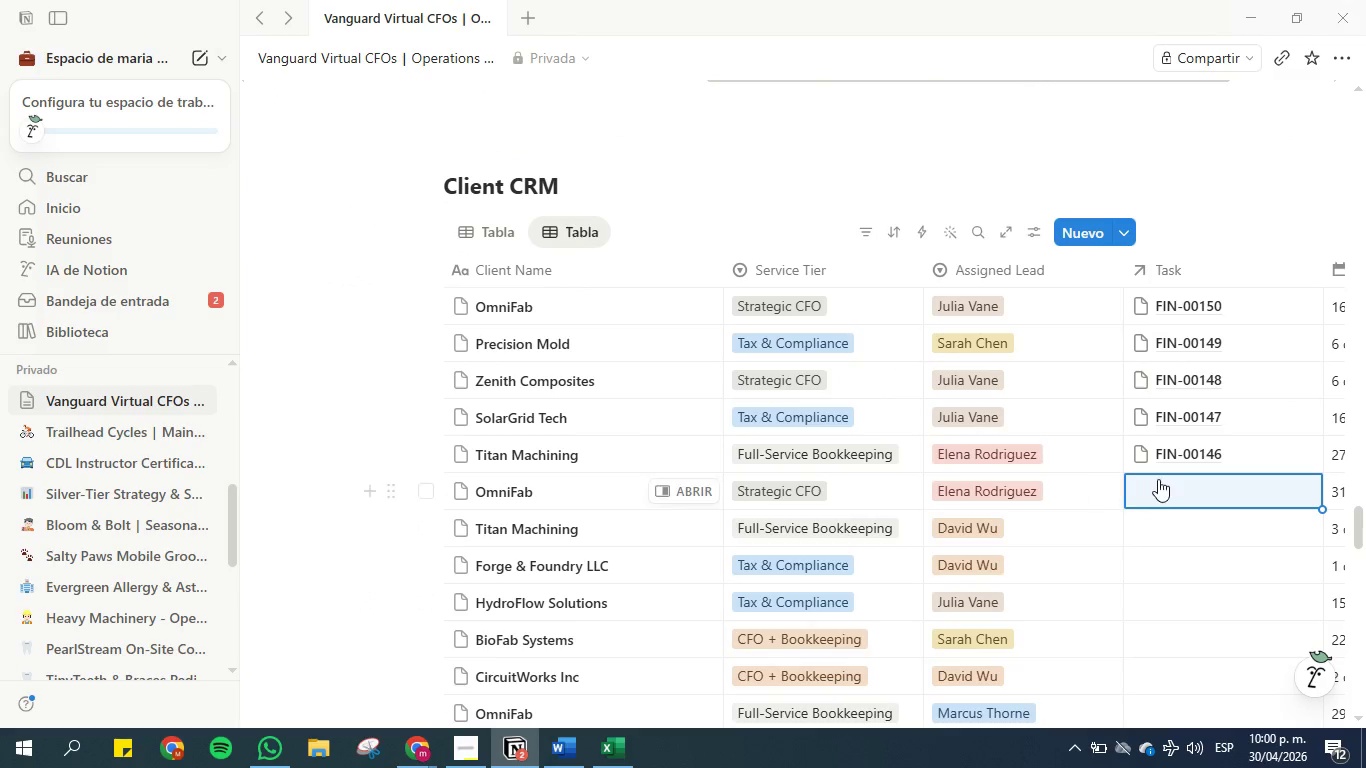 
left_click([1167, 487])
 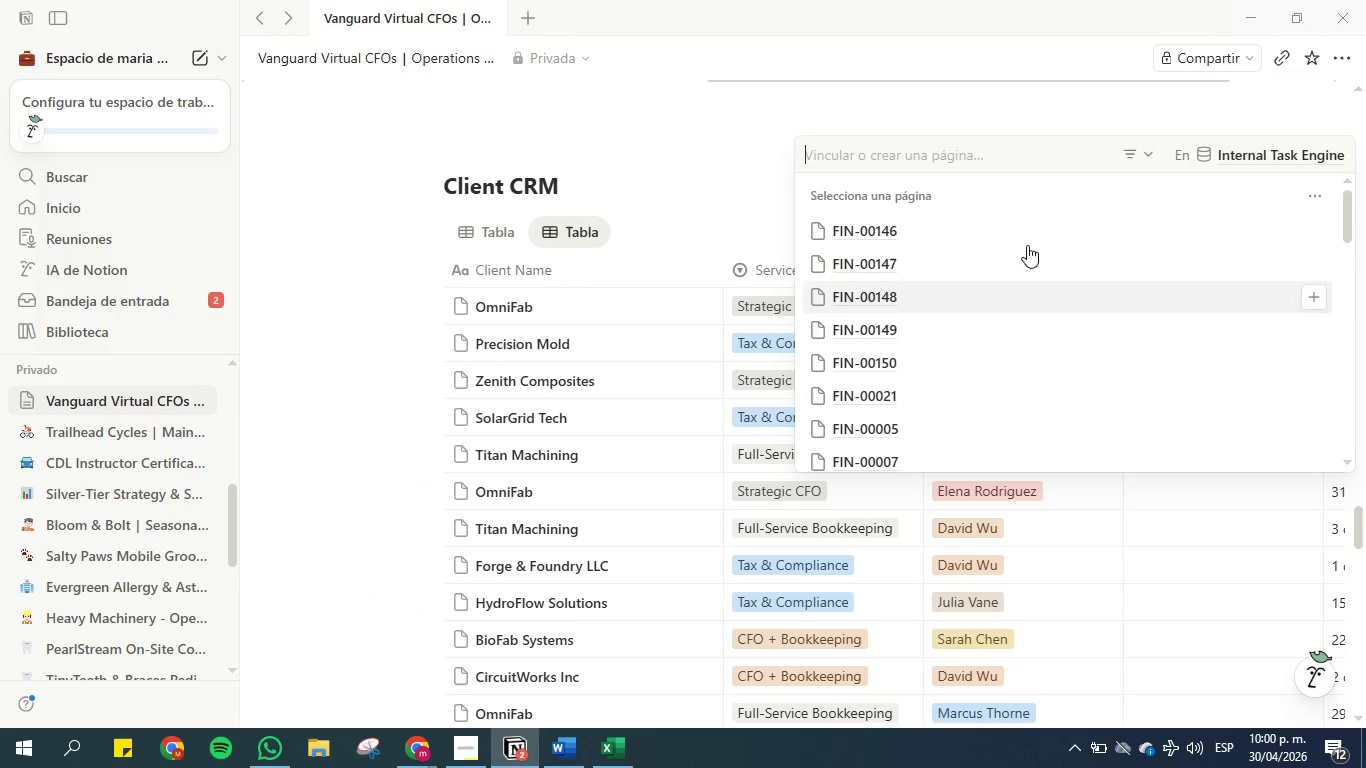 
left_click([912, 147])
 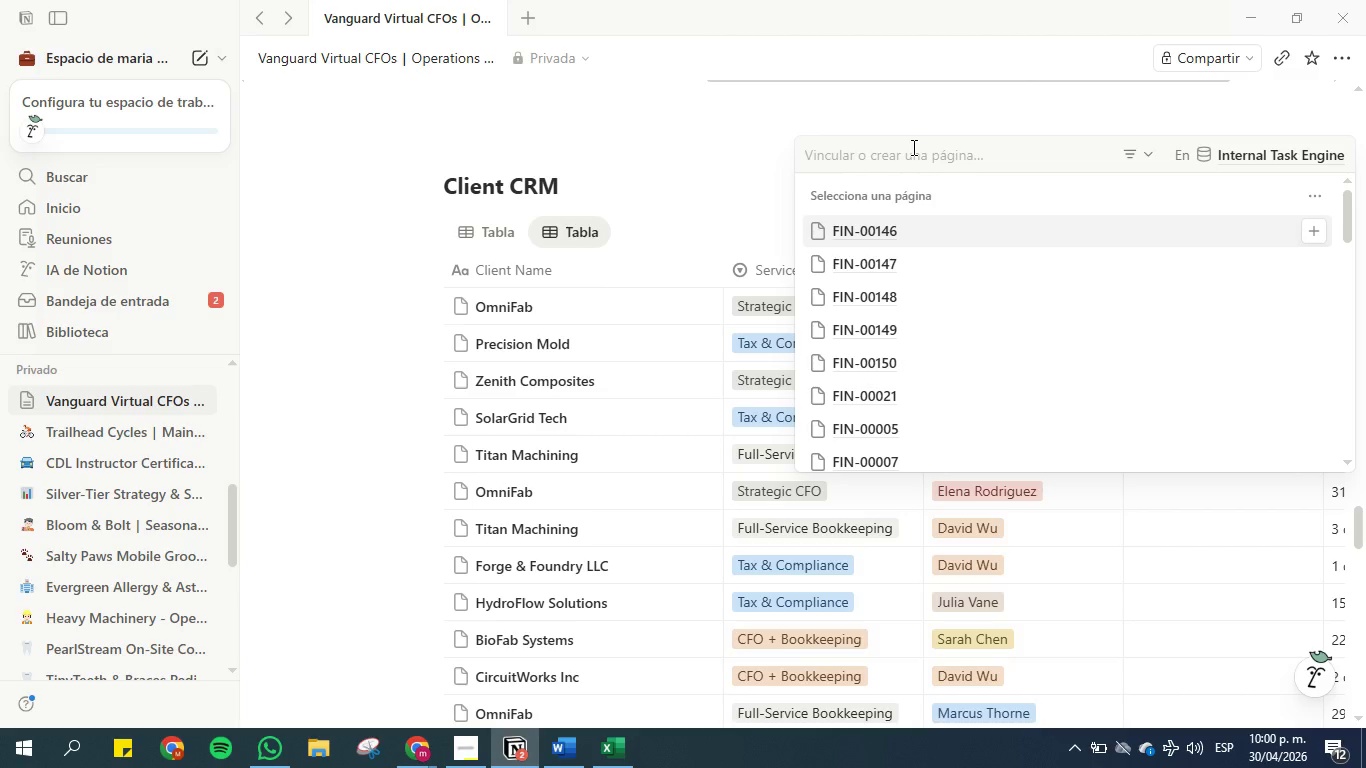 
key(Control+V)
 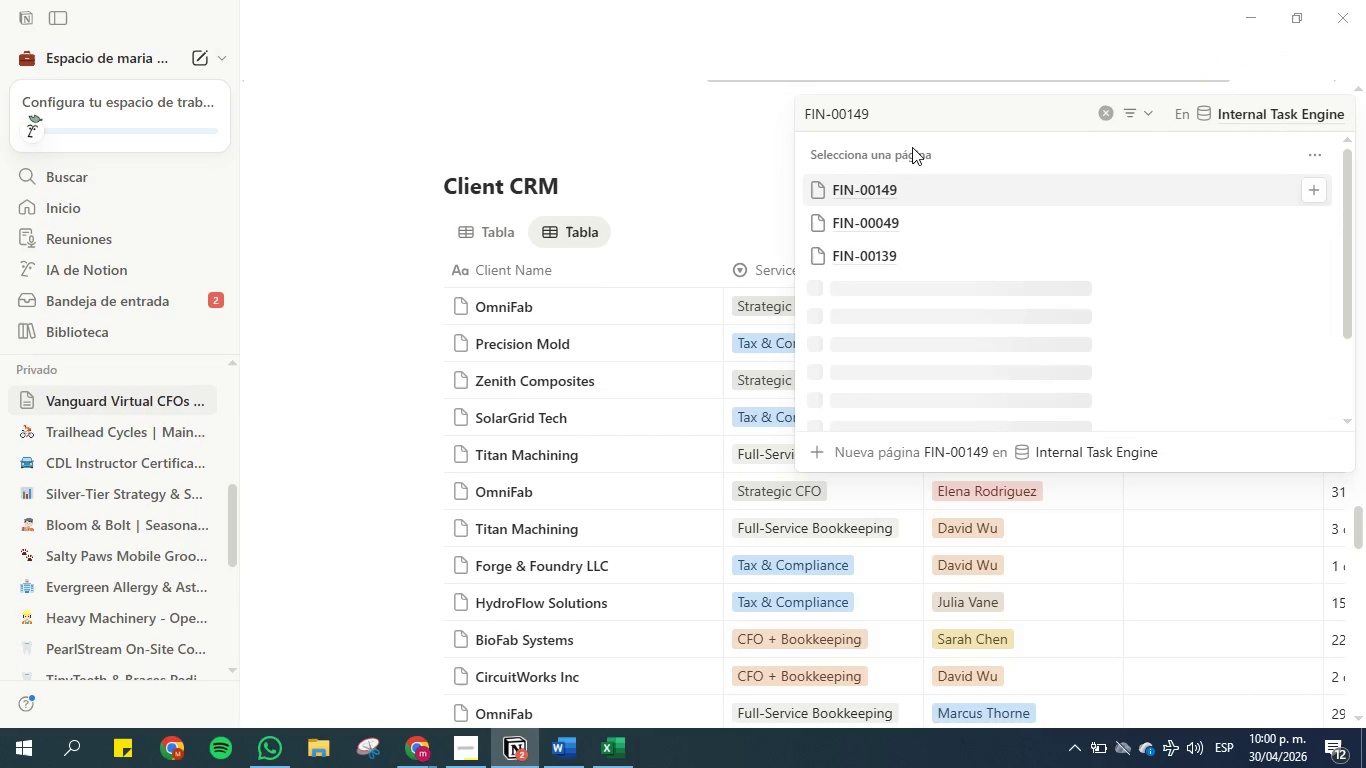 
key(Backspace)
 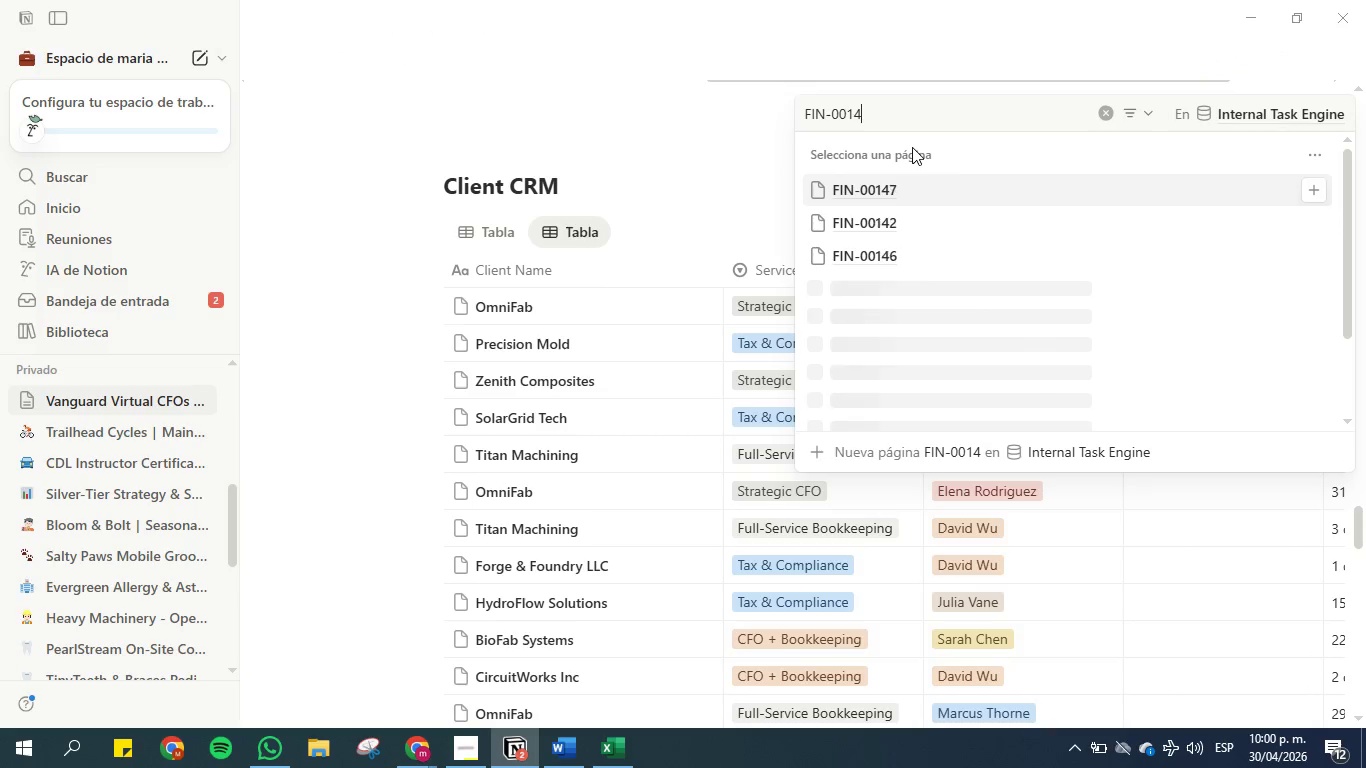 
key(5)
 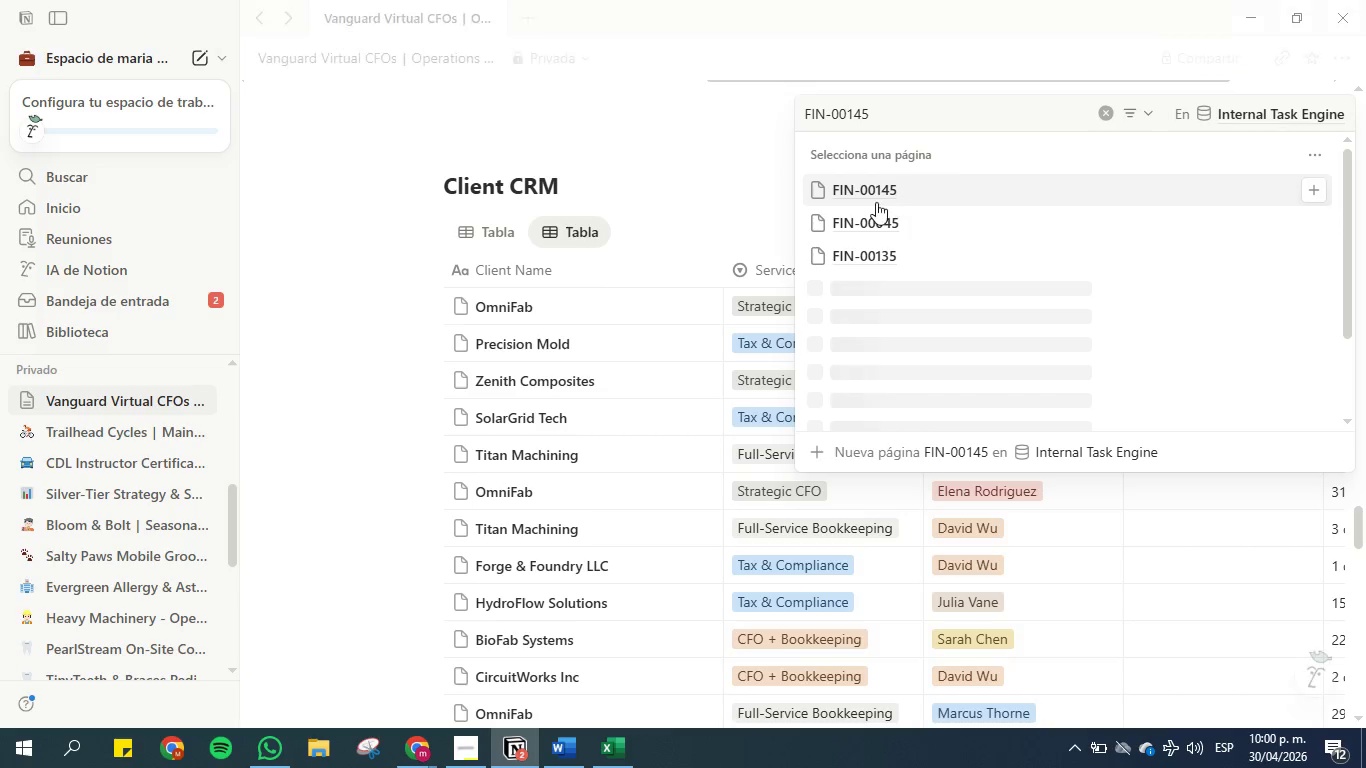 
left_click([870, 190])
 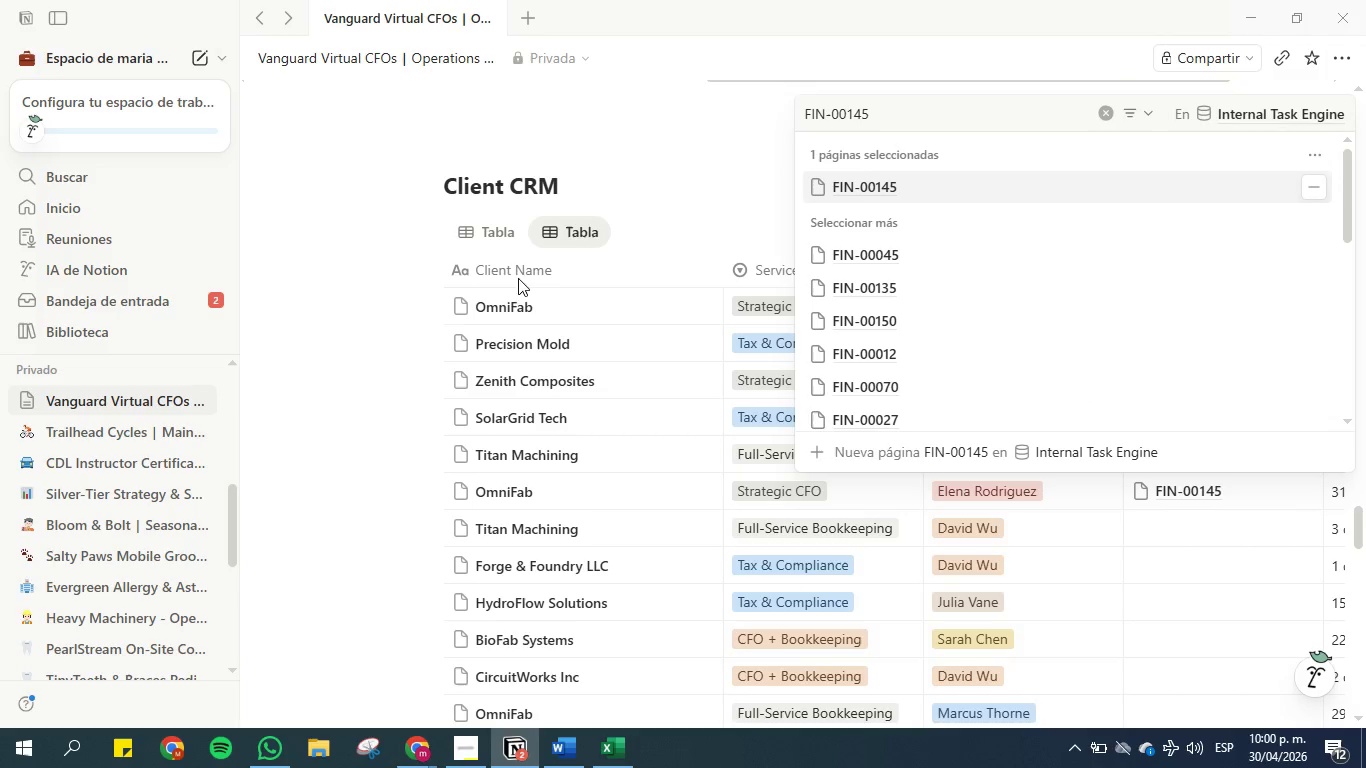 
left_click([398, 289])
 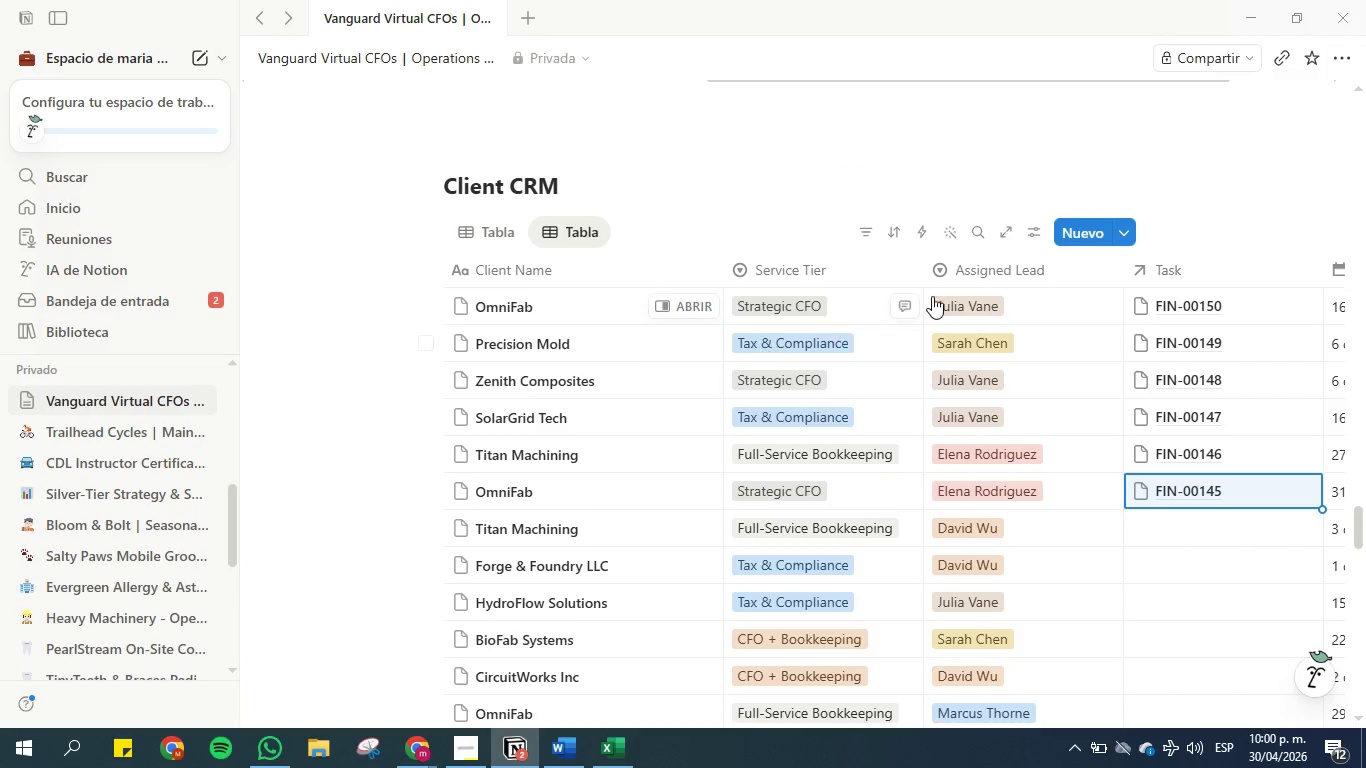 
scroll: coordinate [859, 388], scroll_direction: none, amount: 0.0
 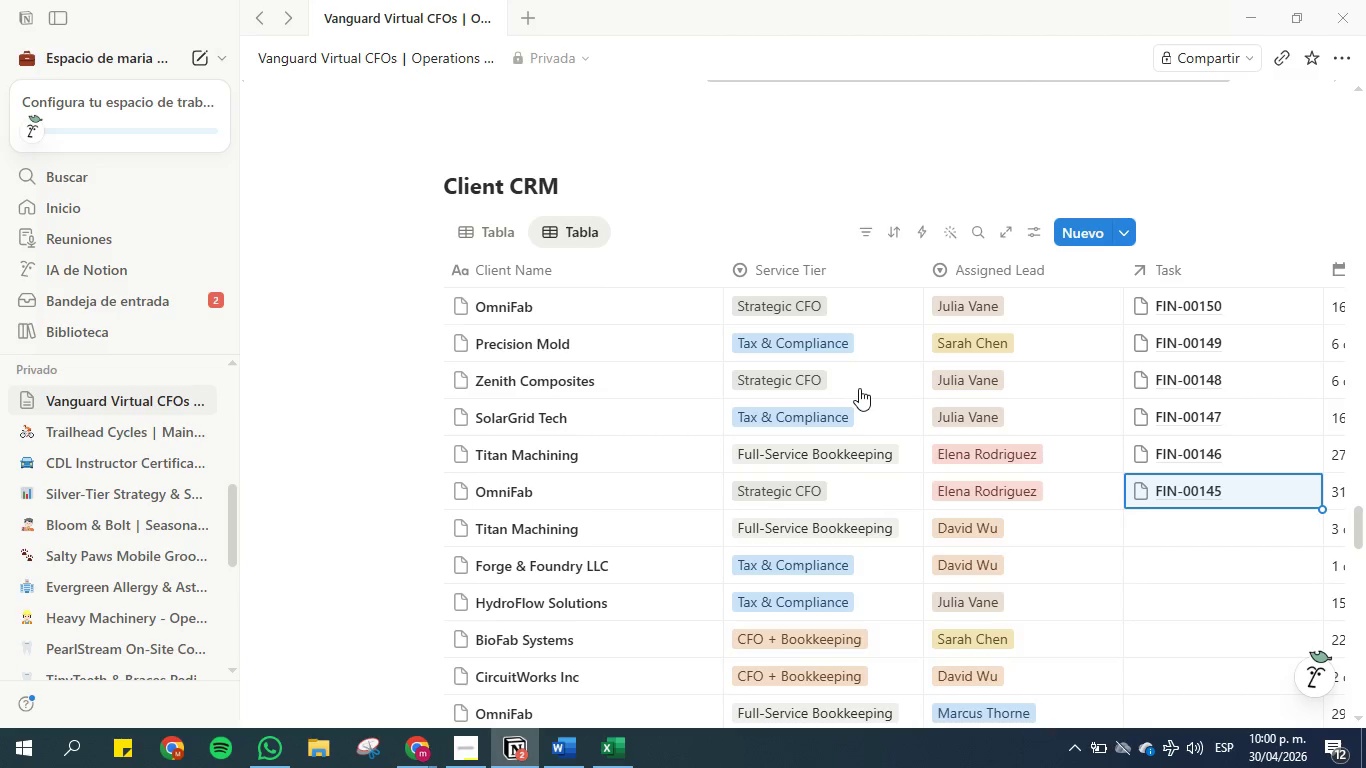 
wait(7.63)
 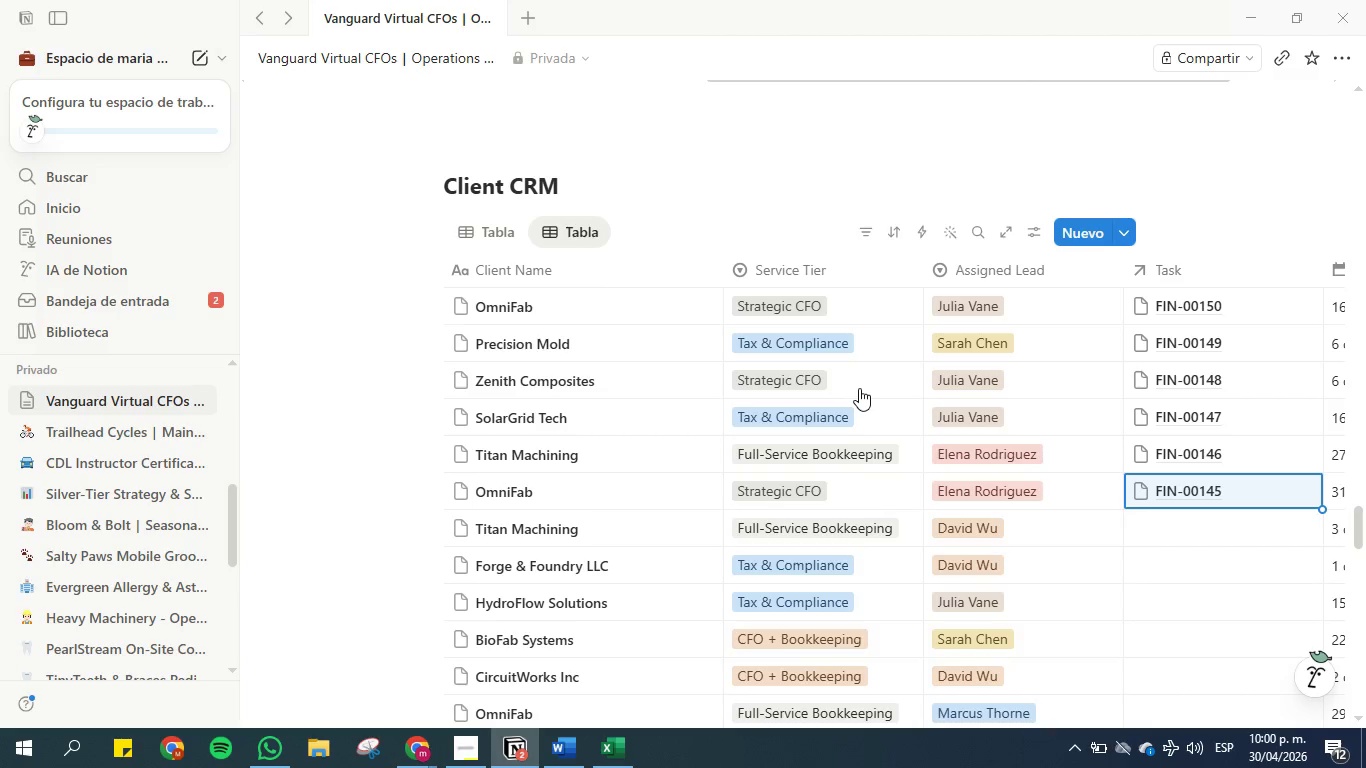 
scroll: coordinate [380, 481], scroll_direction: down, amount: 20.0
 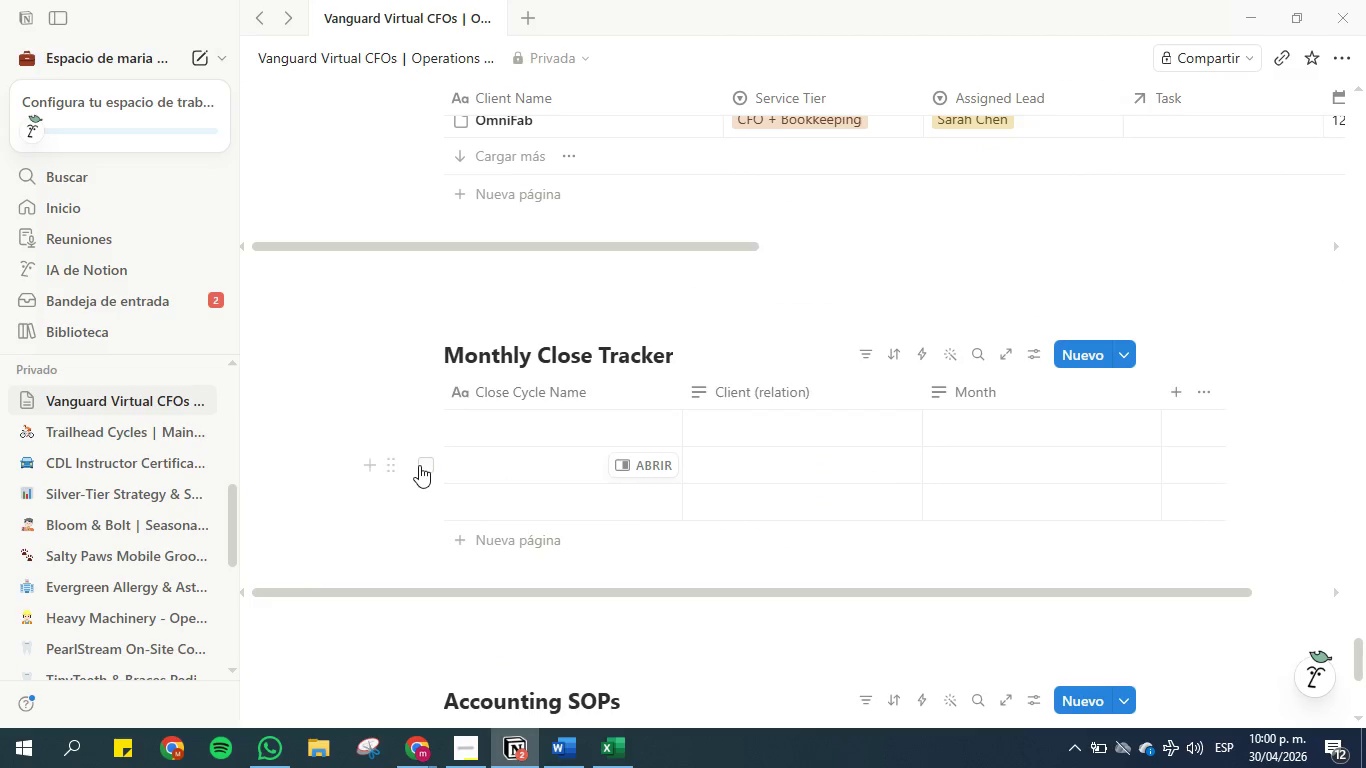 
scroll: coordinate [422, 462], scroll_direction: up, amount: 3.0
 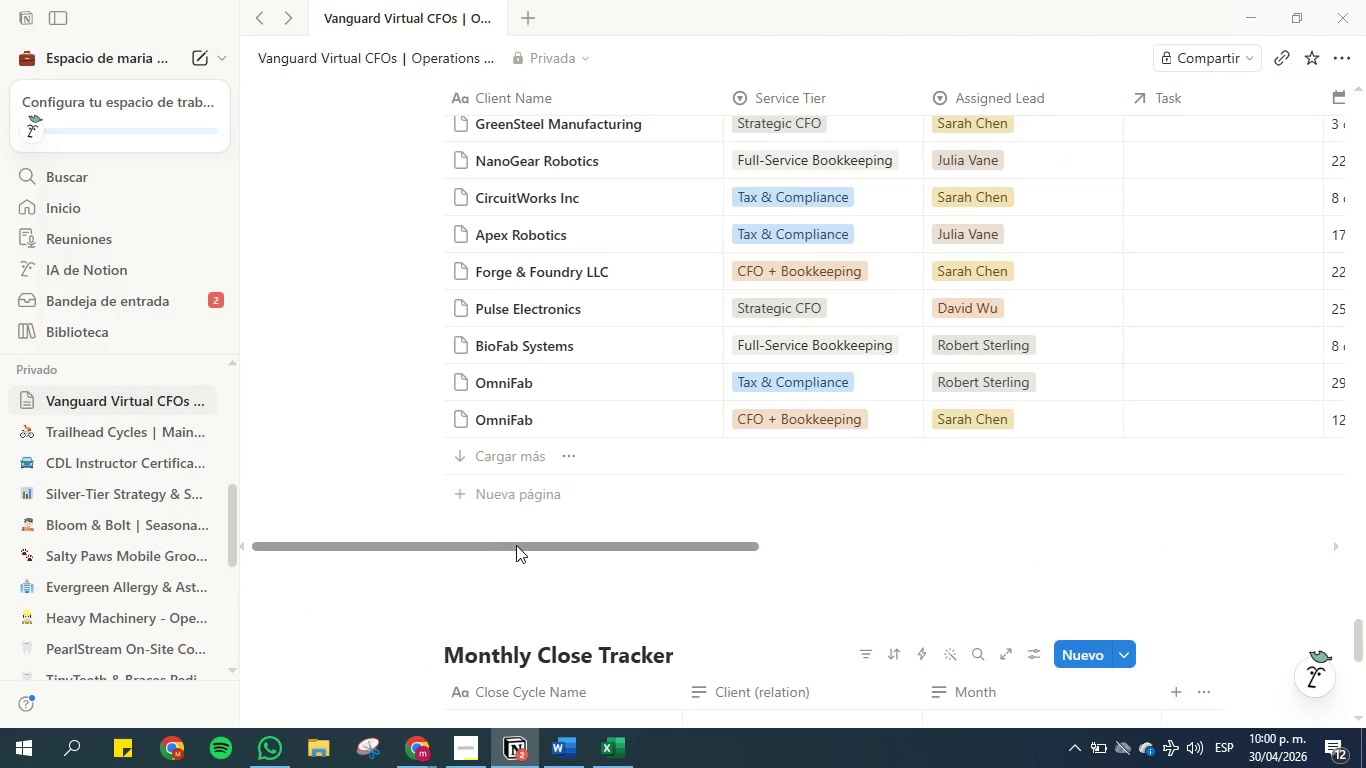 
left_click_drag(start_coordinate=[516, 545], to_coordinate=[209, 513])
 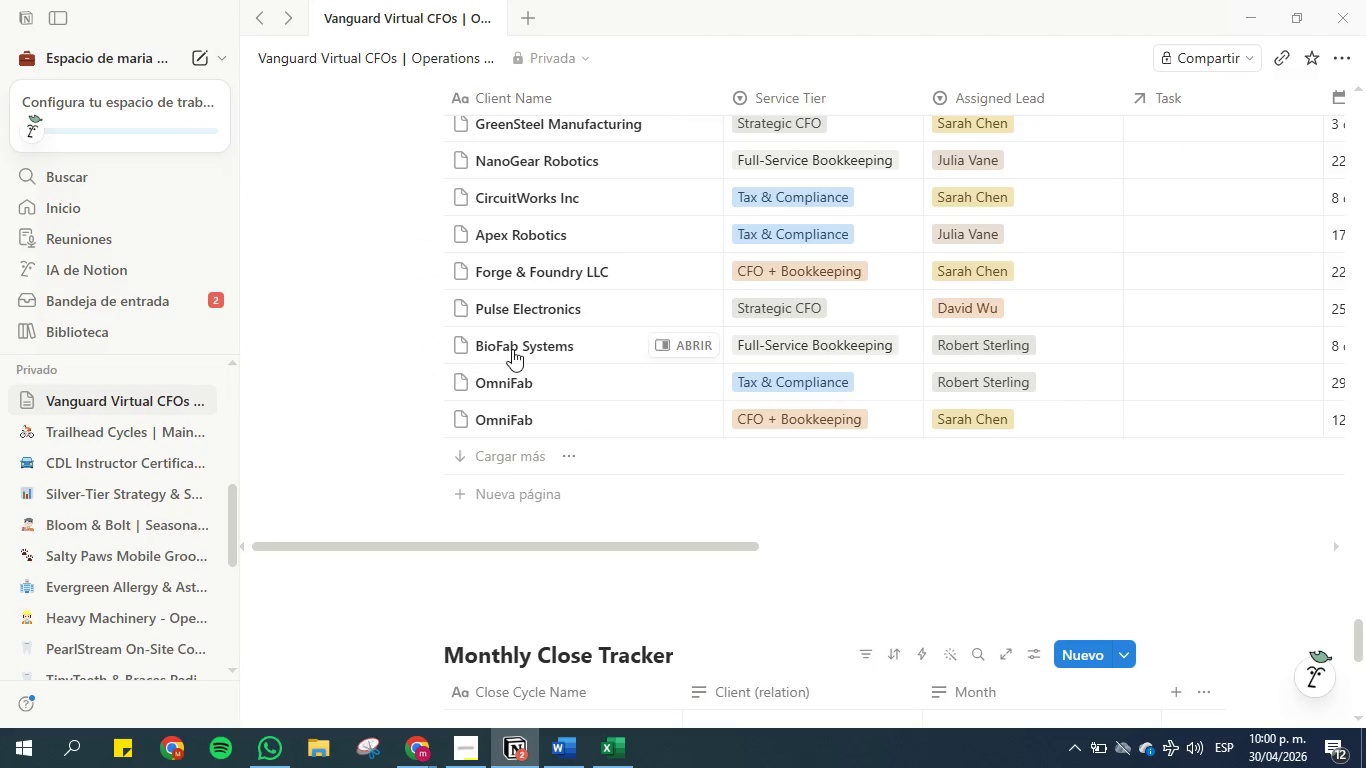 
scroll: coordinate [562, 314], scroll_direction: up, amount: 21.0
 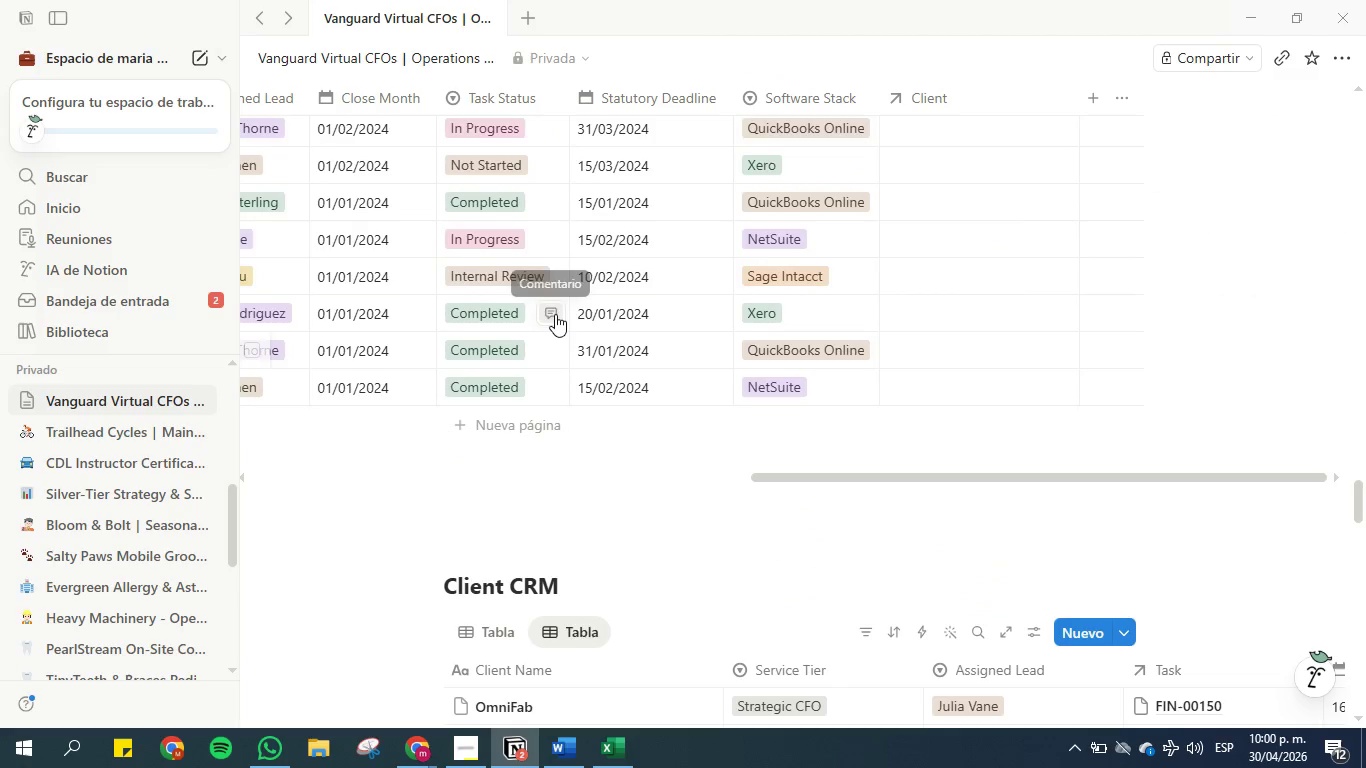 
scroll: coordinate [553, 326], scroll_direction: down, amount: 2.0
 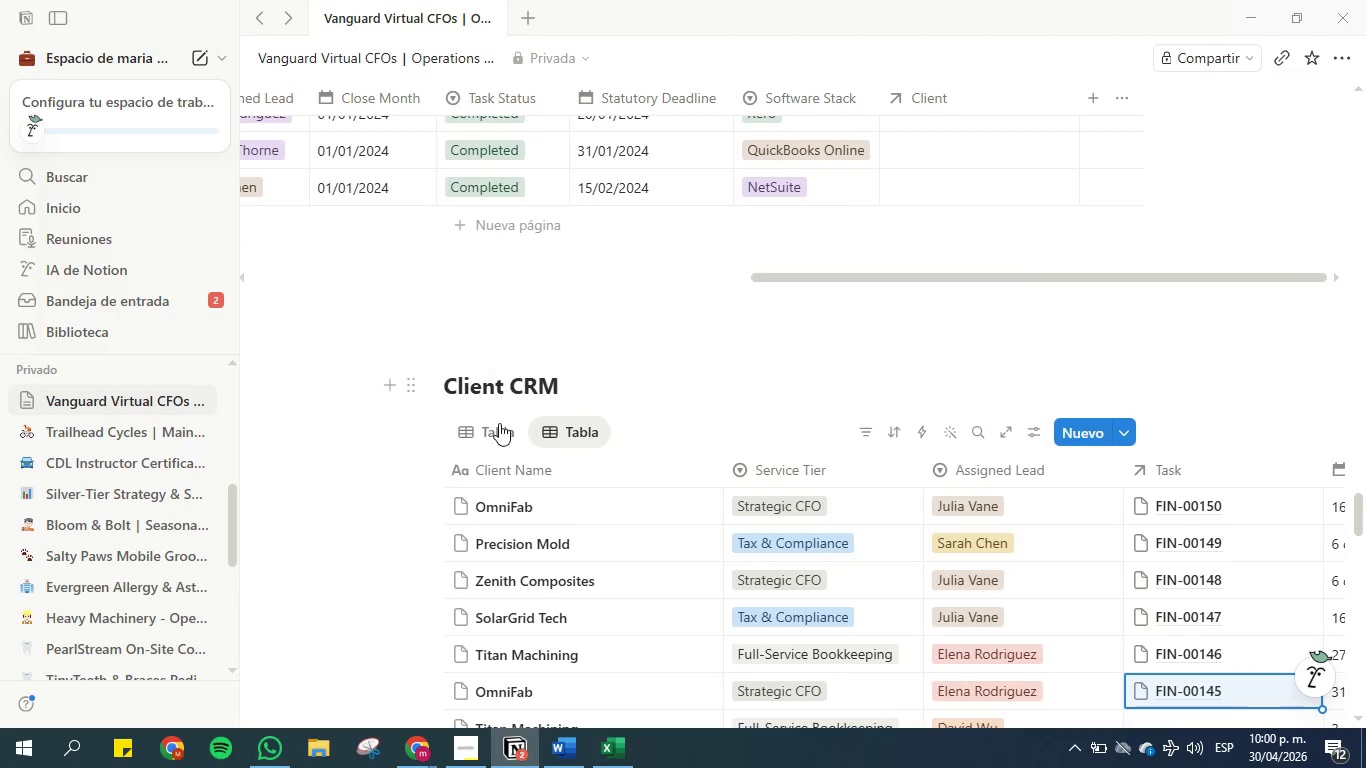 
left_click([498, 426])
 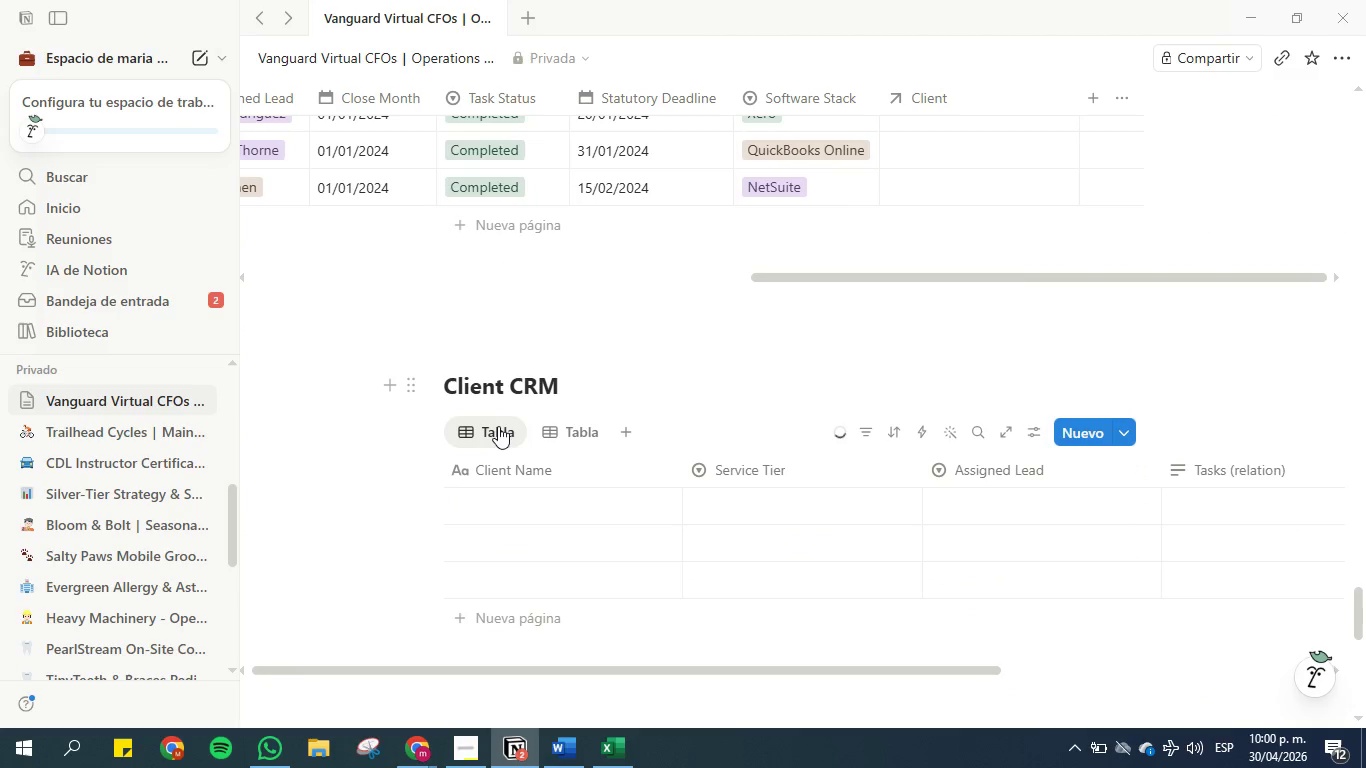 
mouse_move([608, 425])
 